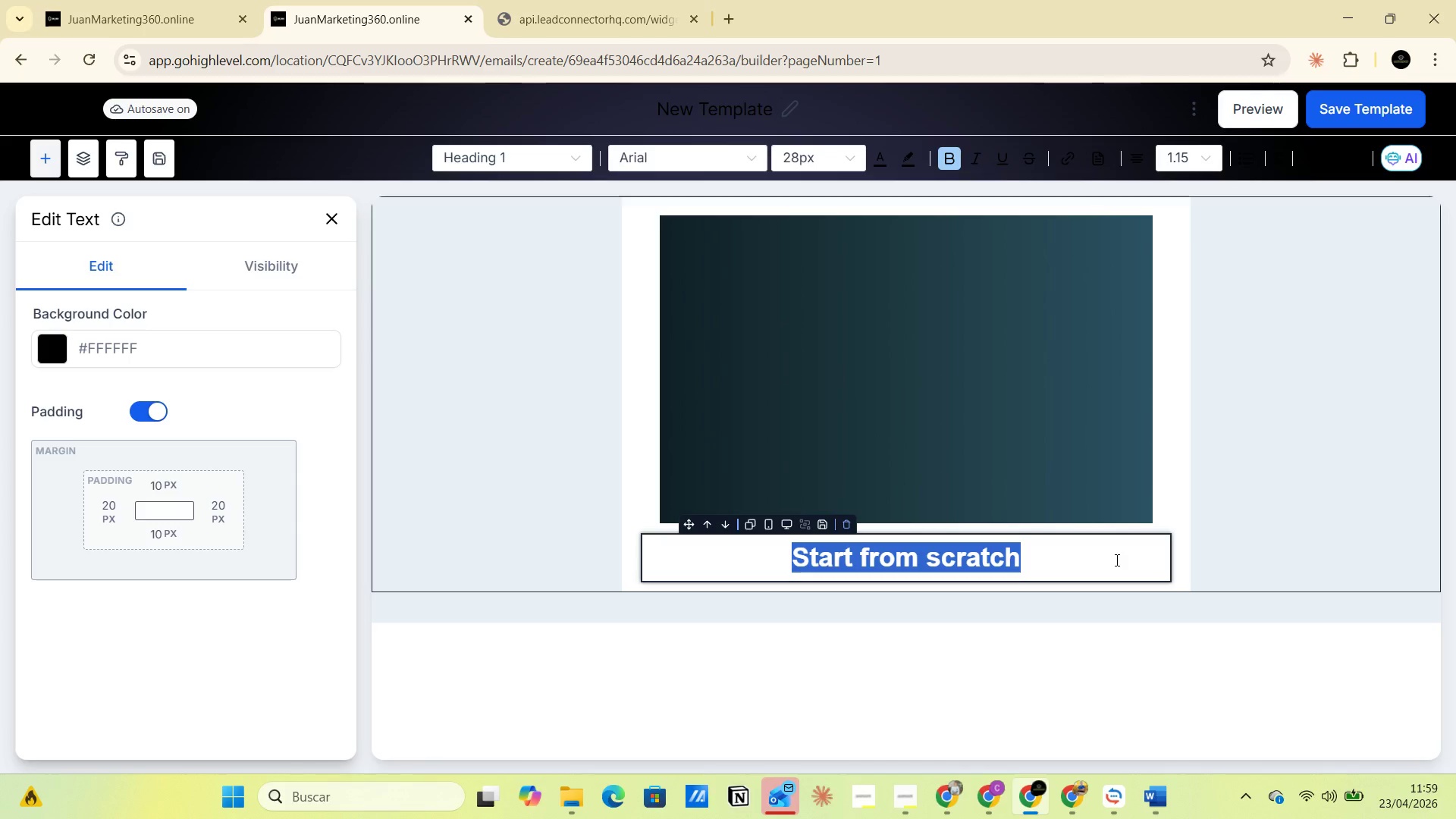 
key(Control+V)
 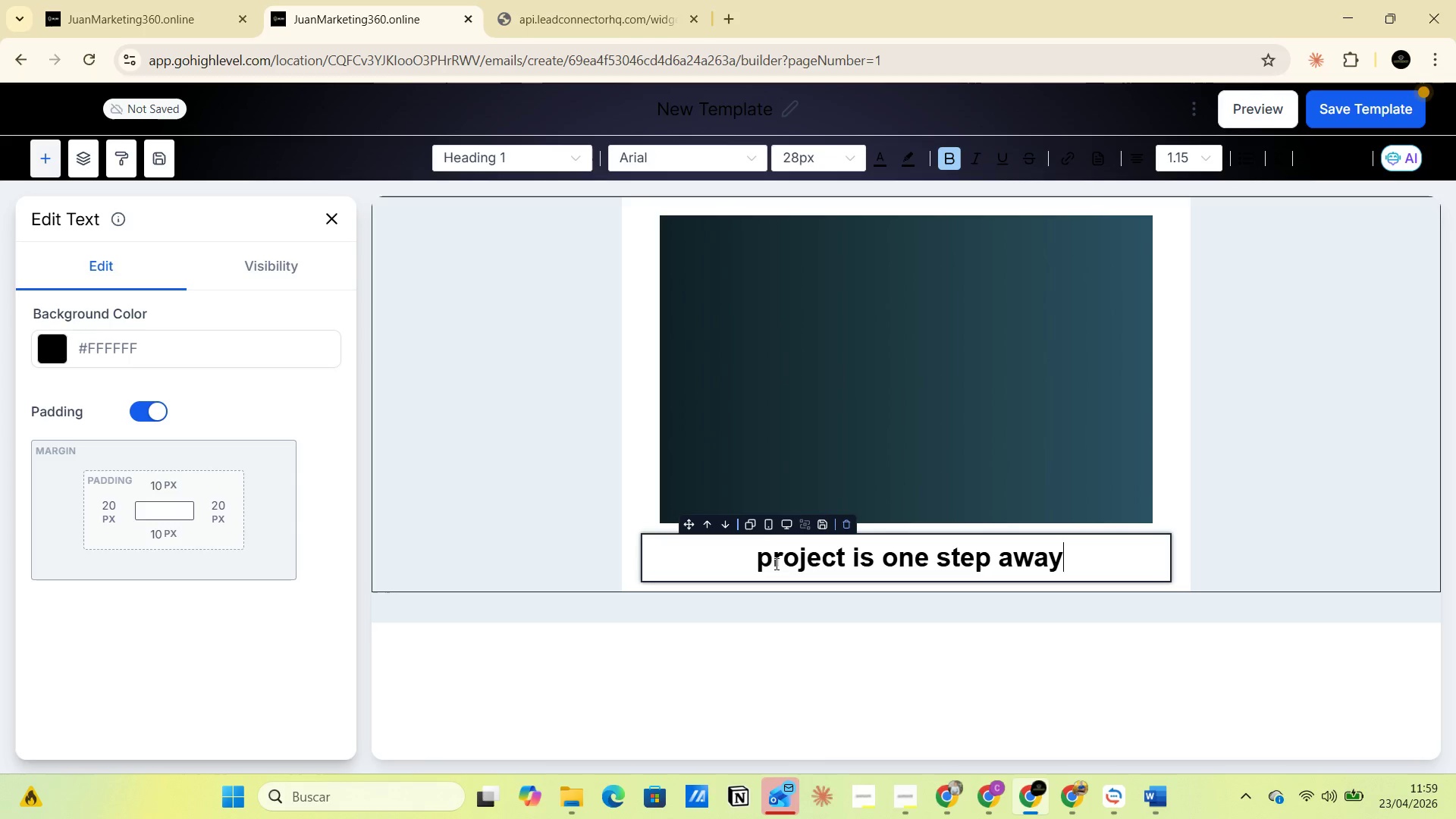 
left_click_drag(start_coordinate=[753, 557], to_coordinate=[1065, 557])
 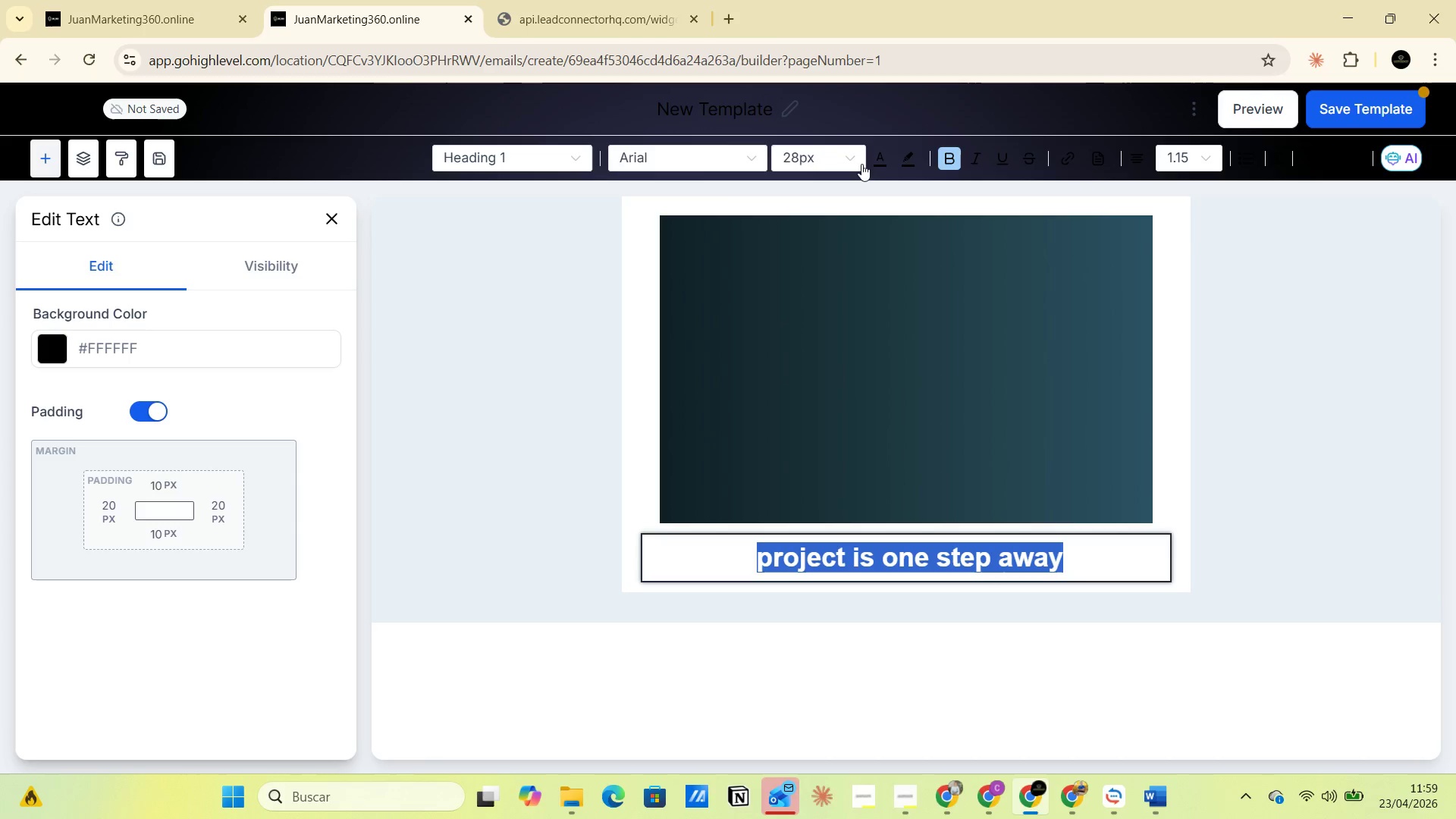 
left_click([857, 156])
 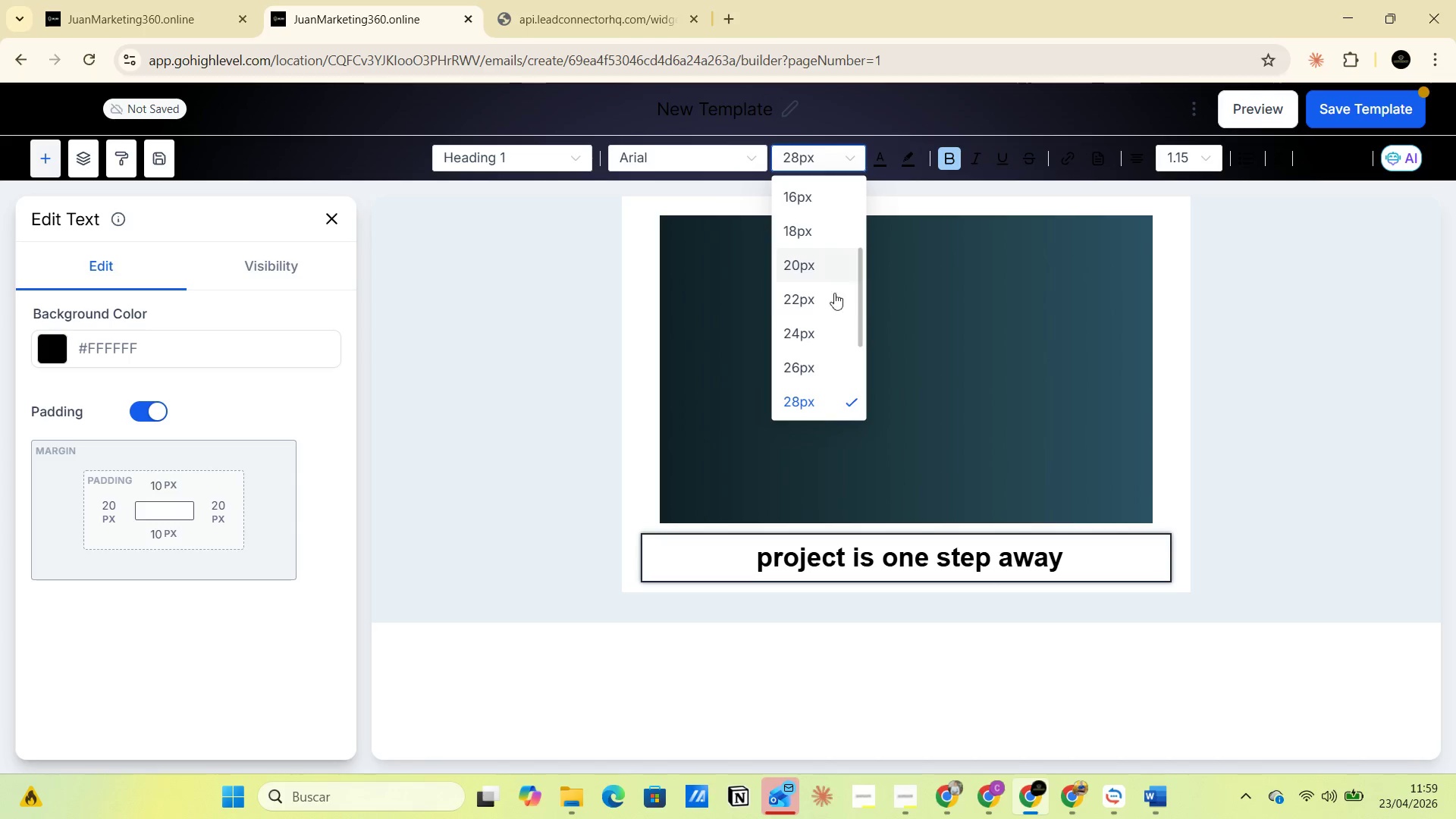 
scroll: coordinate [821, 339], scroll_direction: down, amount: 2.0
 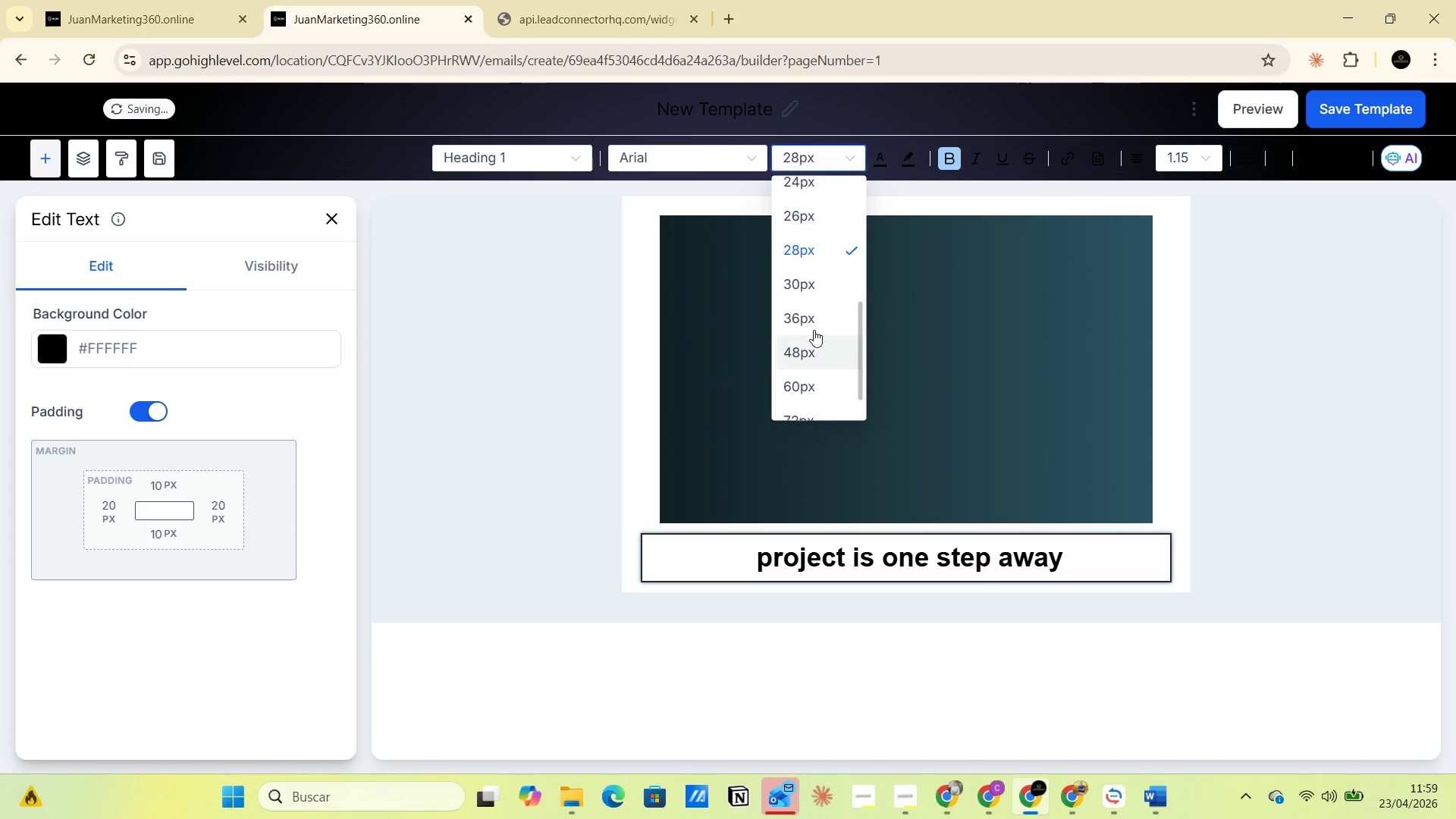 
left_click([809, 325])
 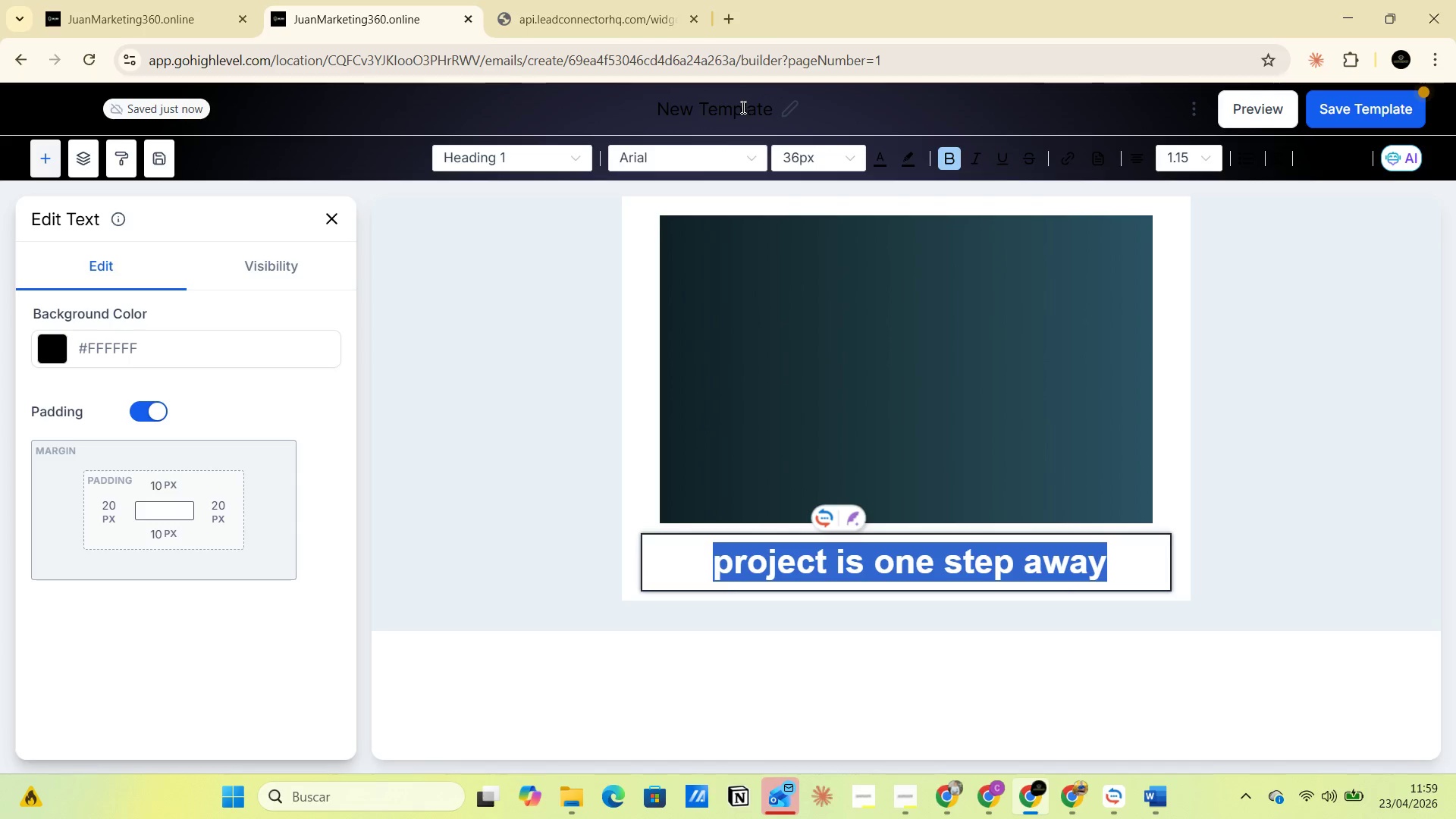 
double_click([742, 107])
 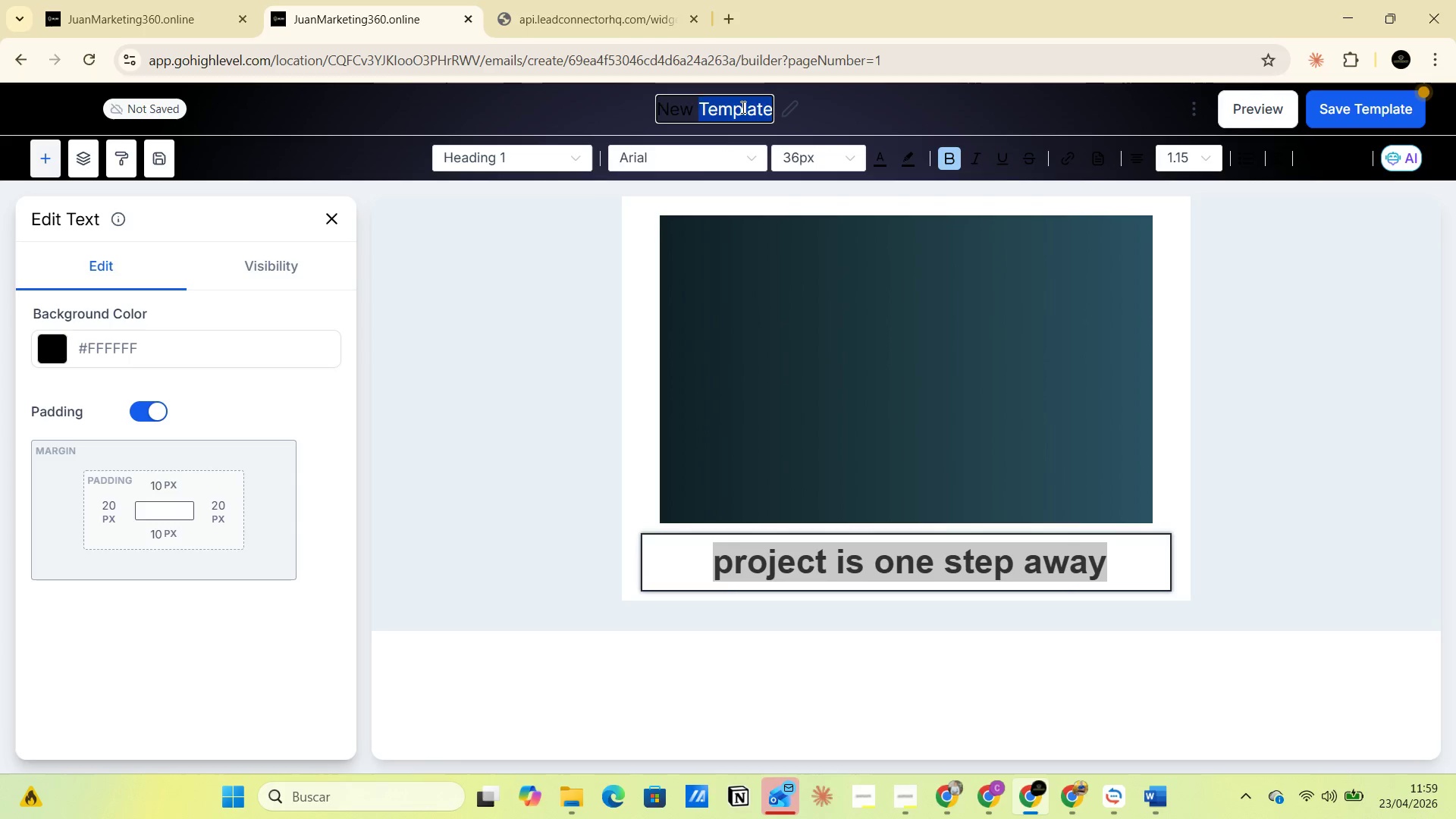 
triple_click([742, 107])
 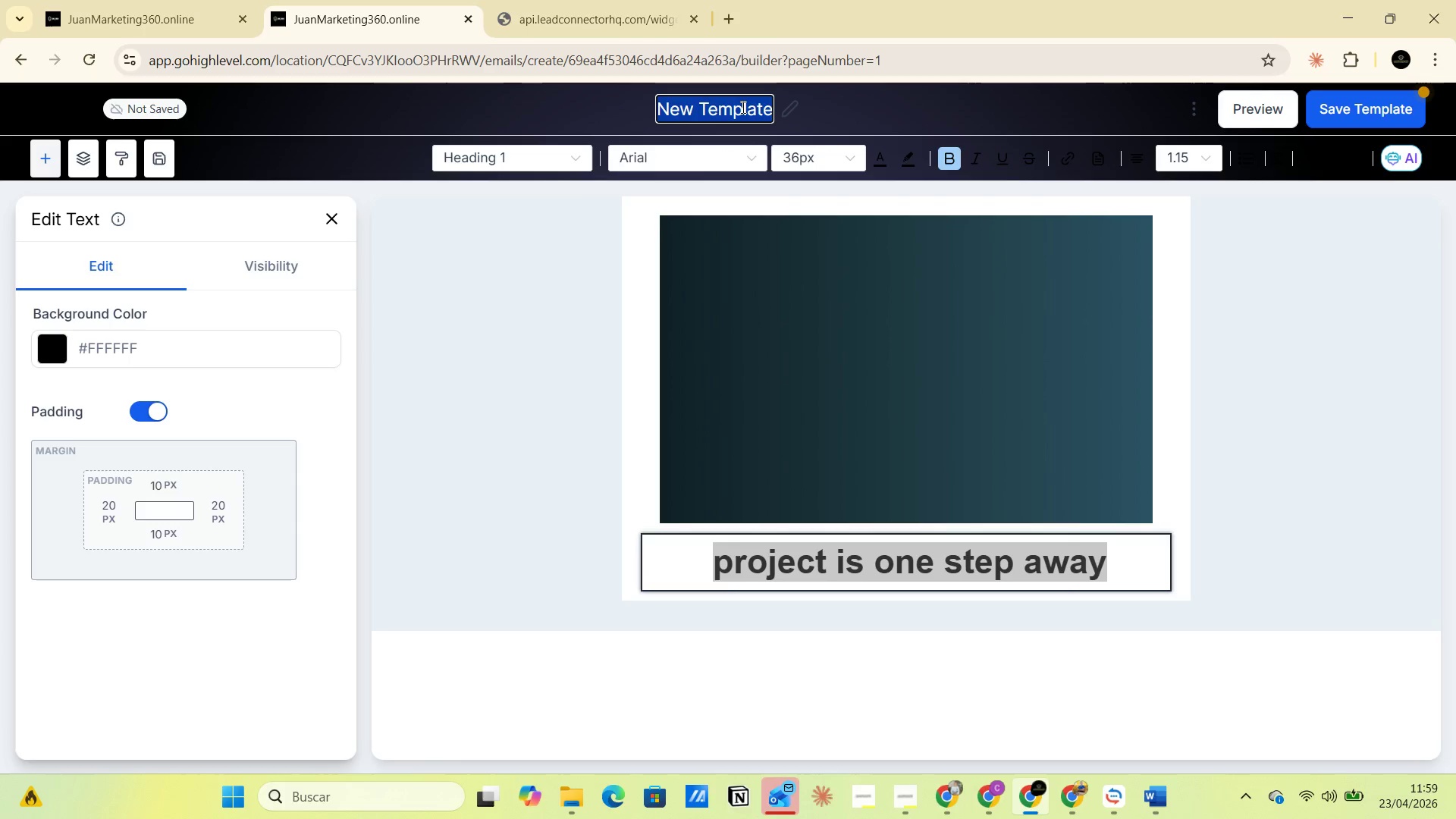 
triple_click([742, 107])
 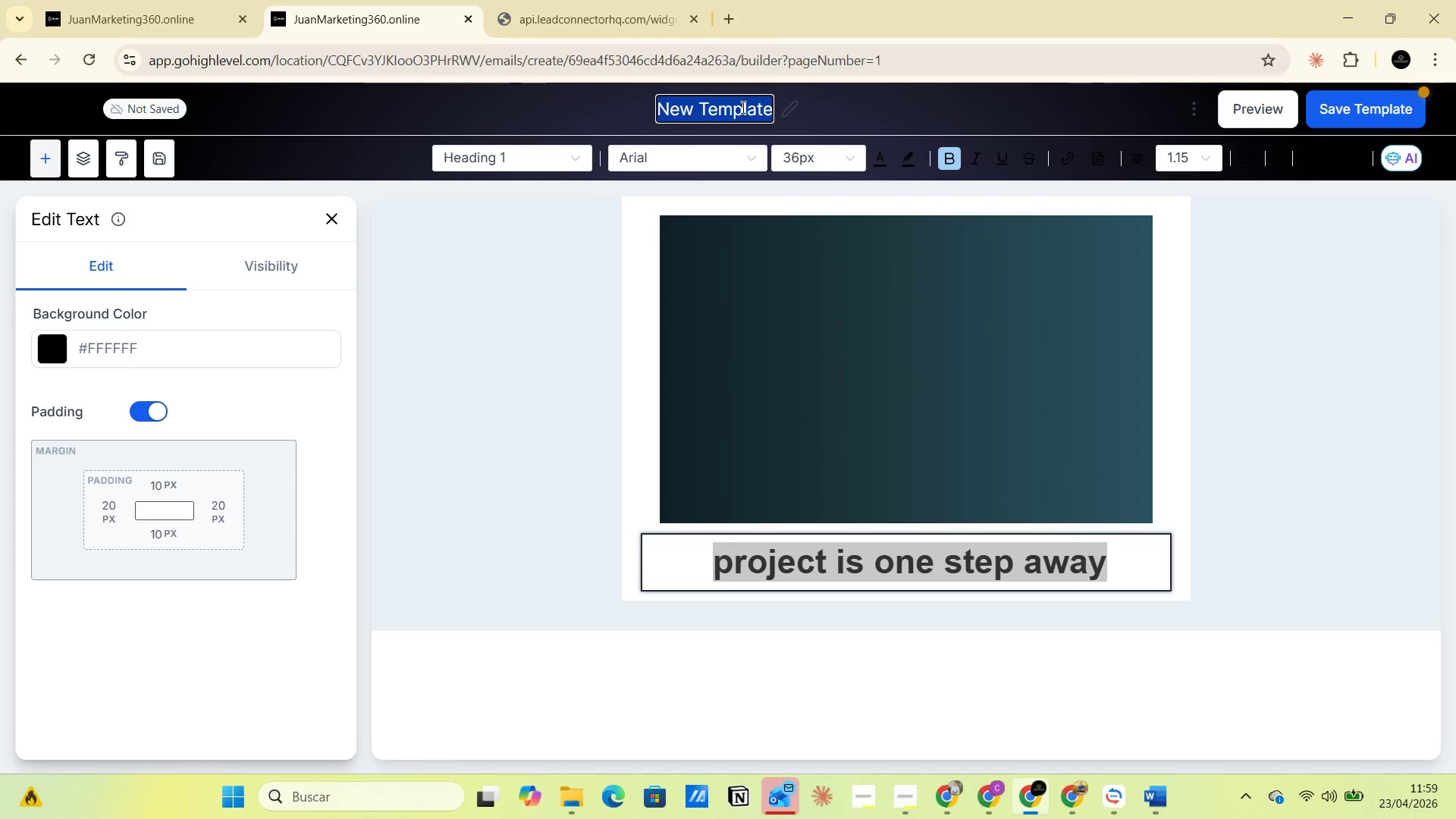 
key(2)
 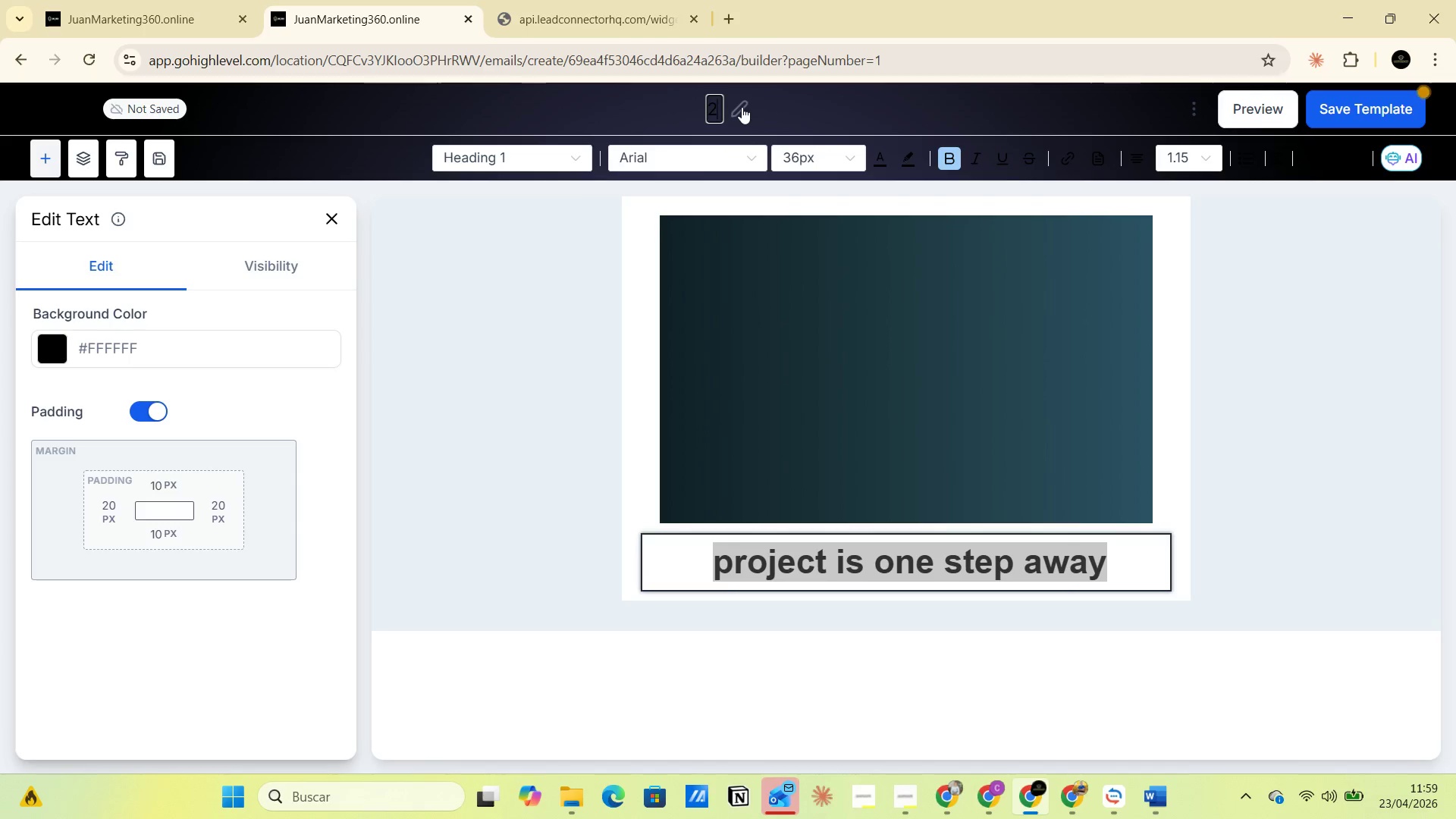 
key(Space)
 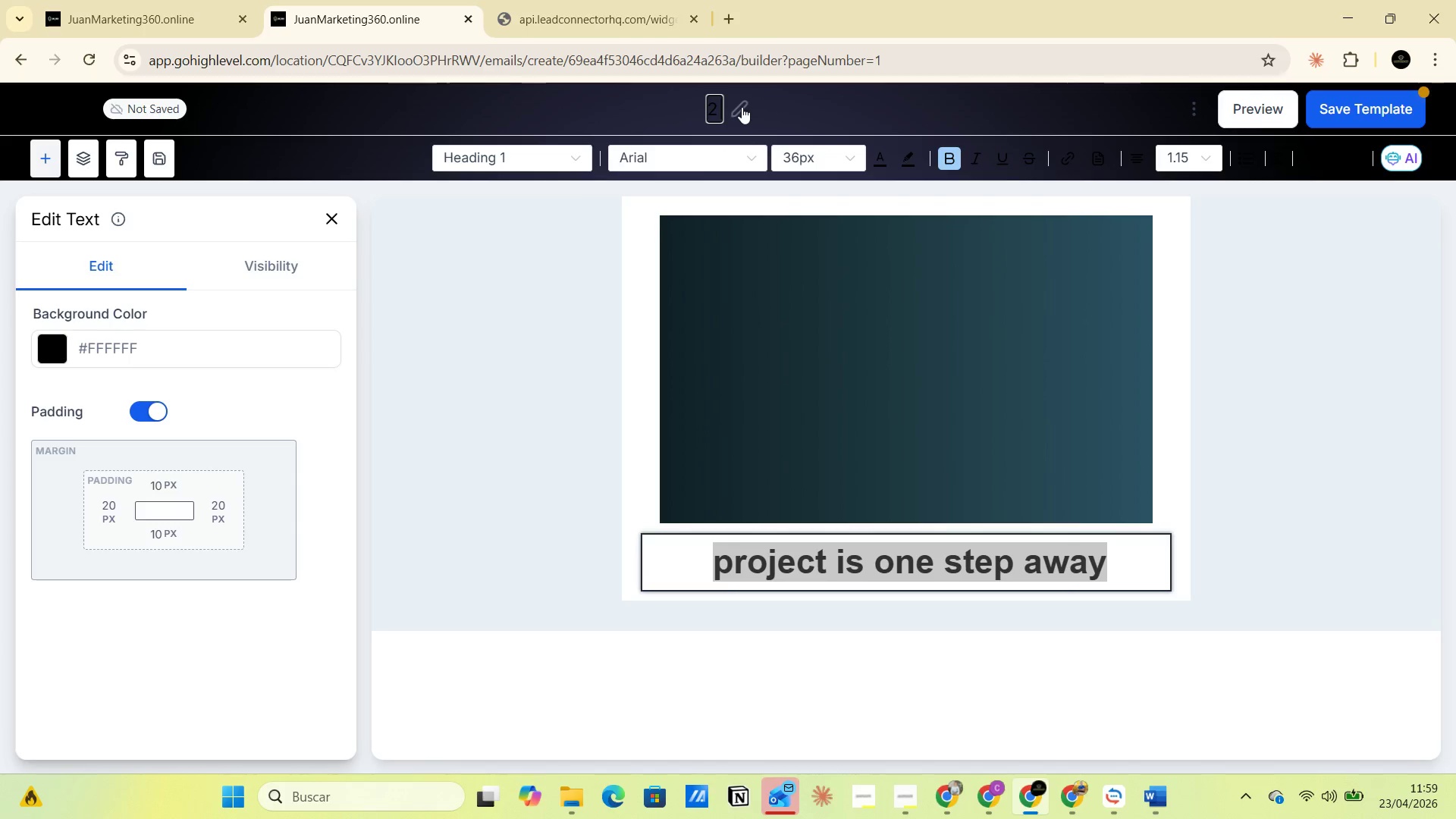 
key(Control+V)
 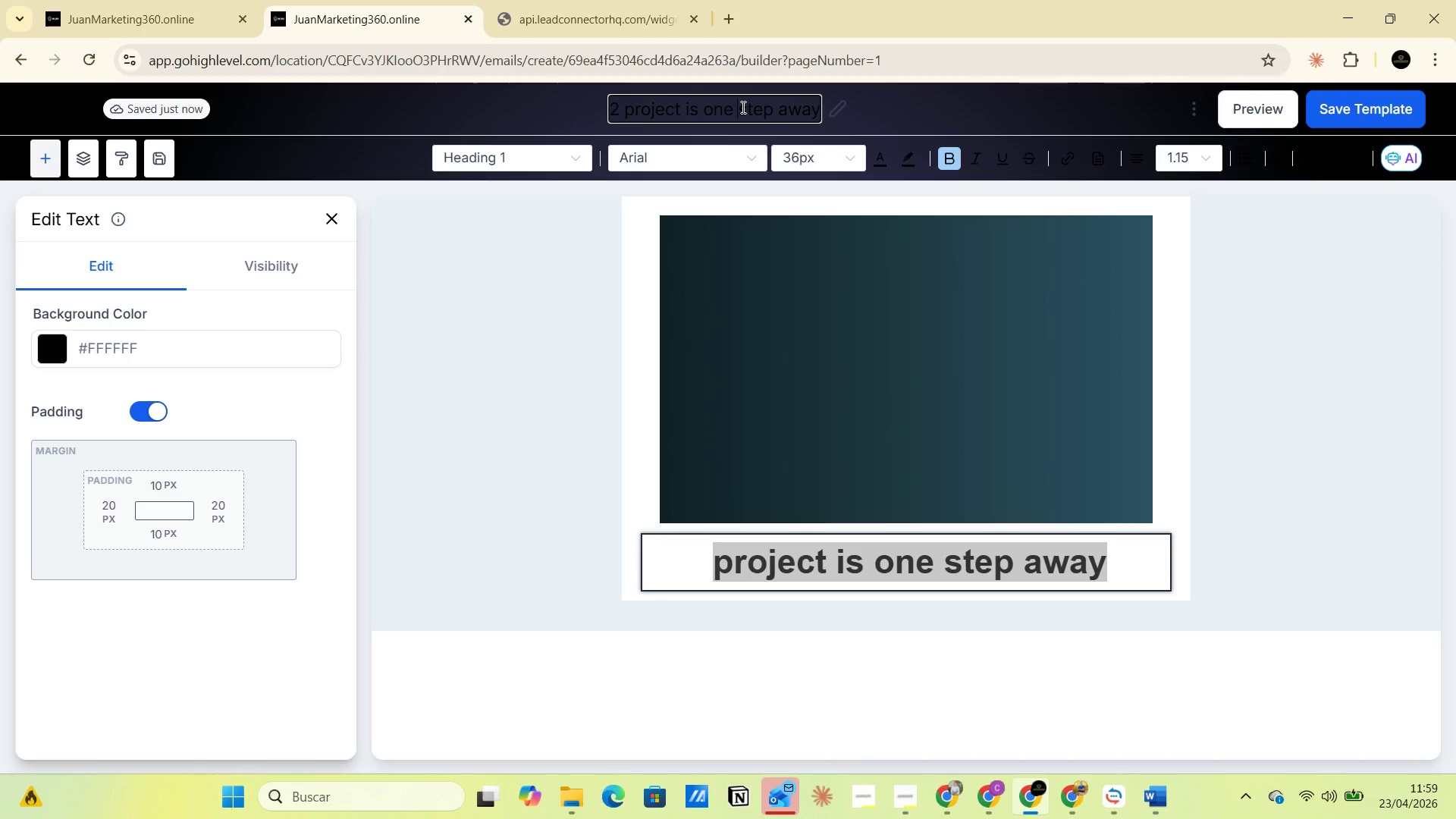 
double_click([742, 107])
 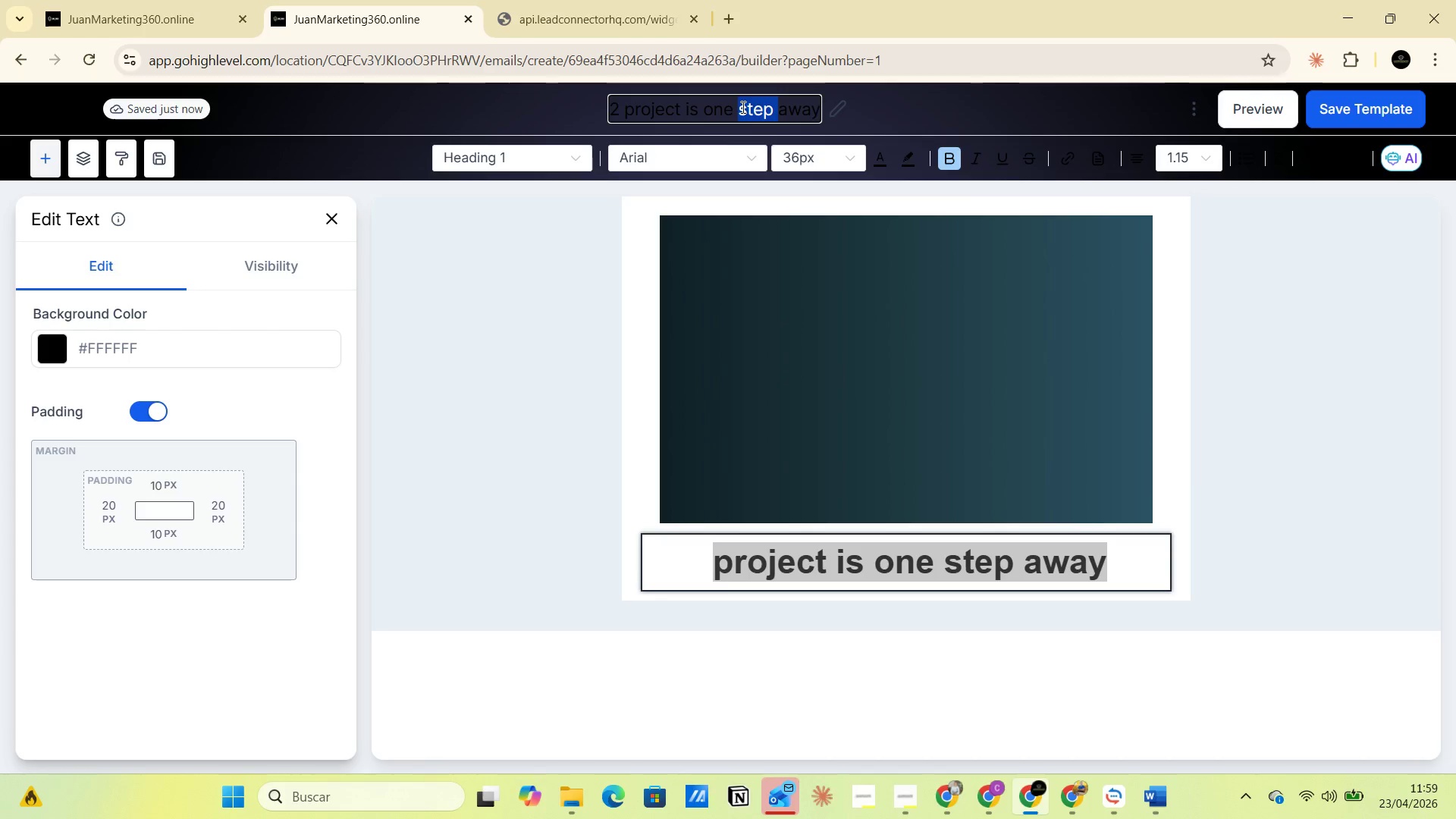 
triple_click([742, 107])
 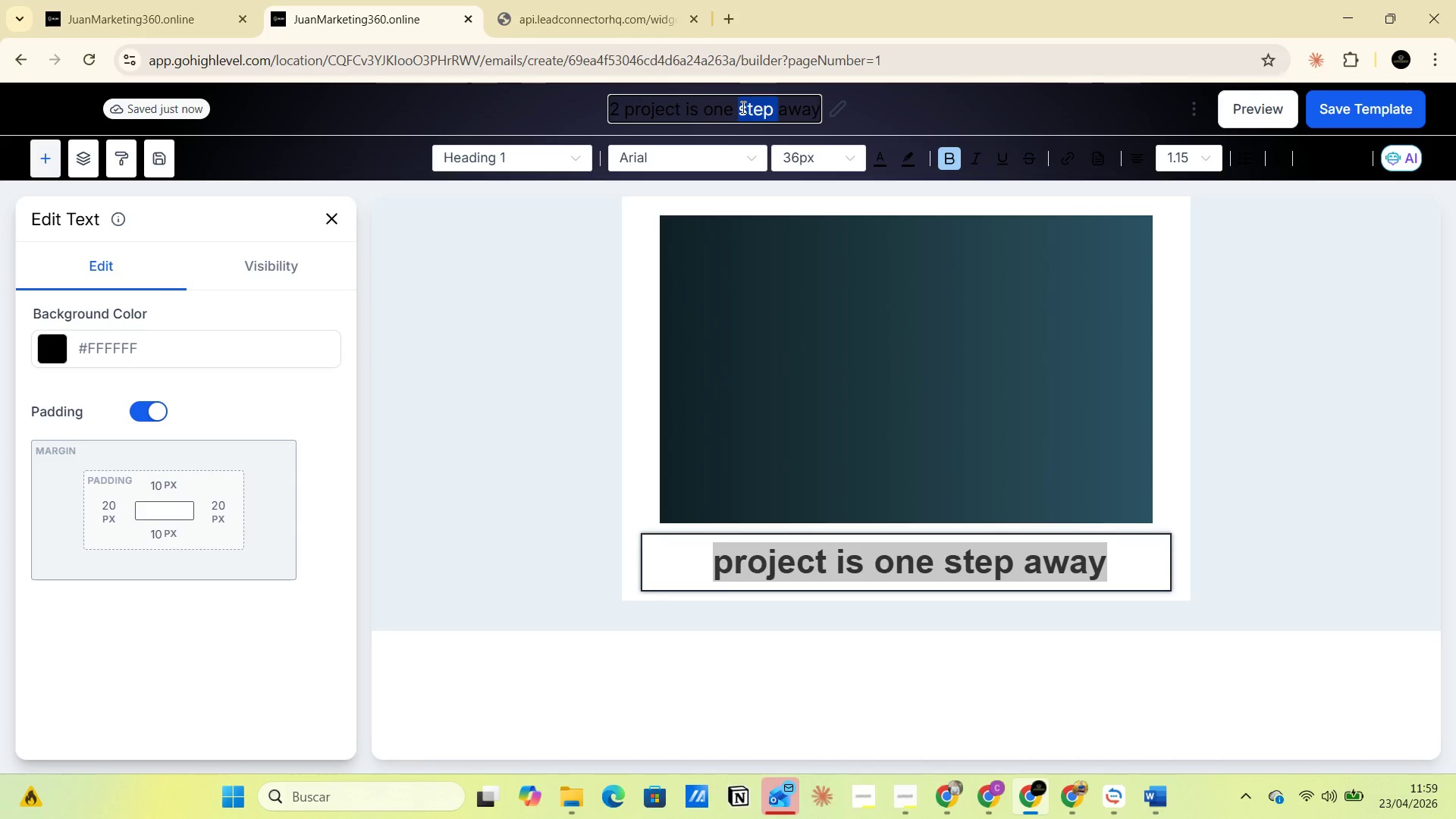 
triple_click([742, 107])
 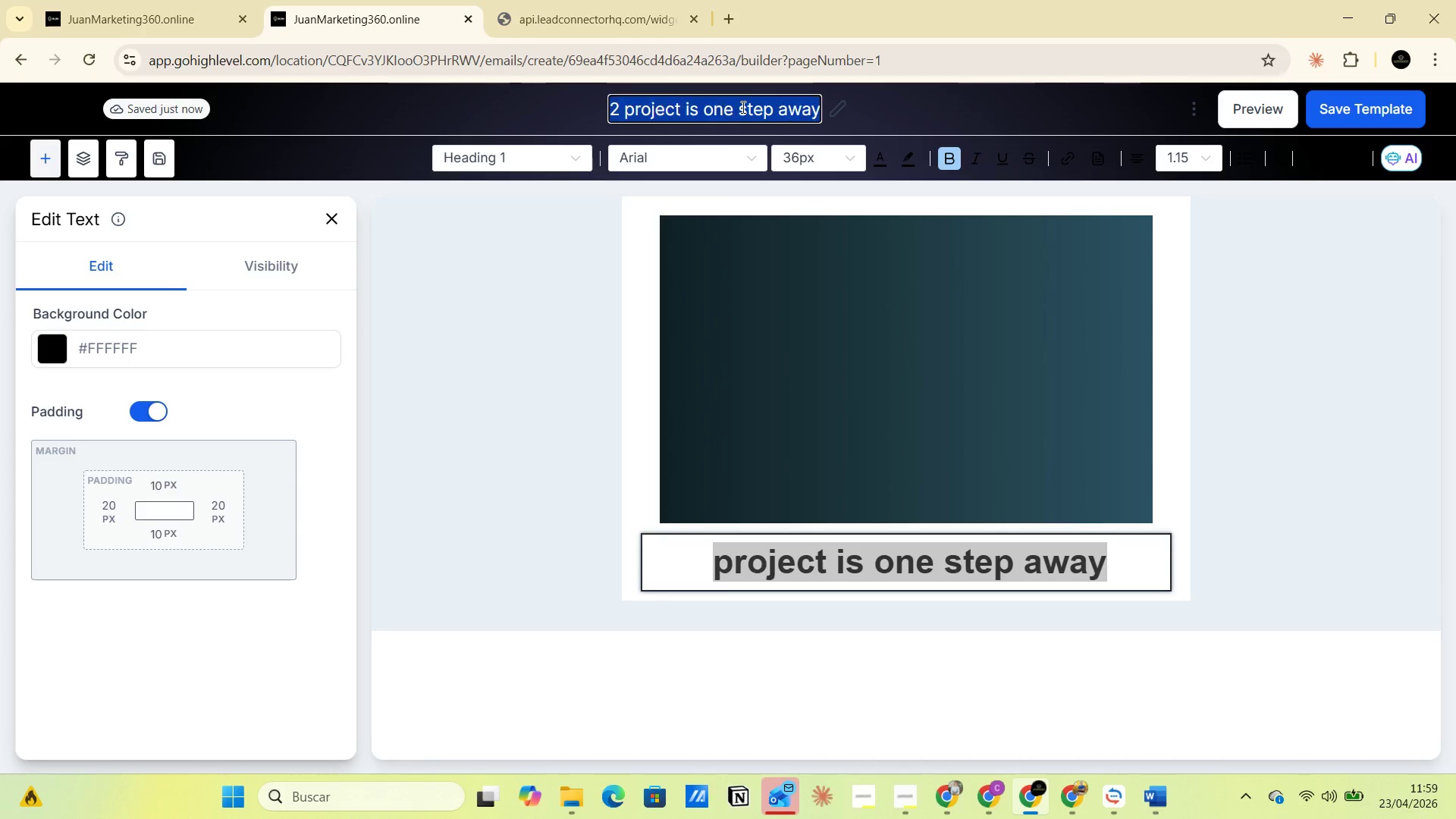 
triple_click([742, 107])
 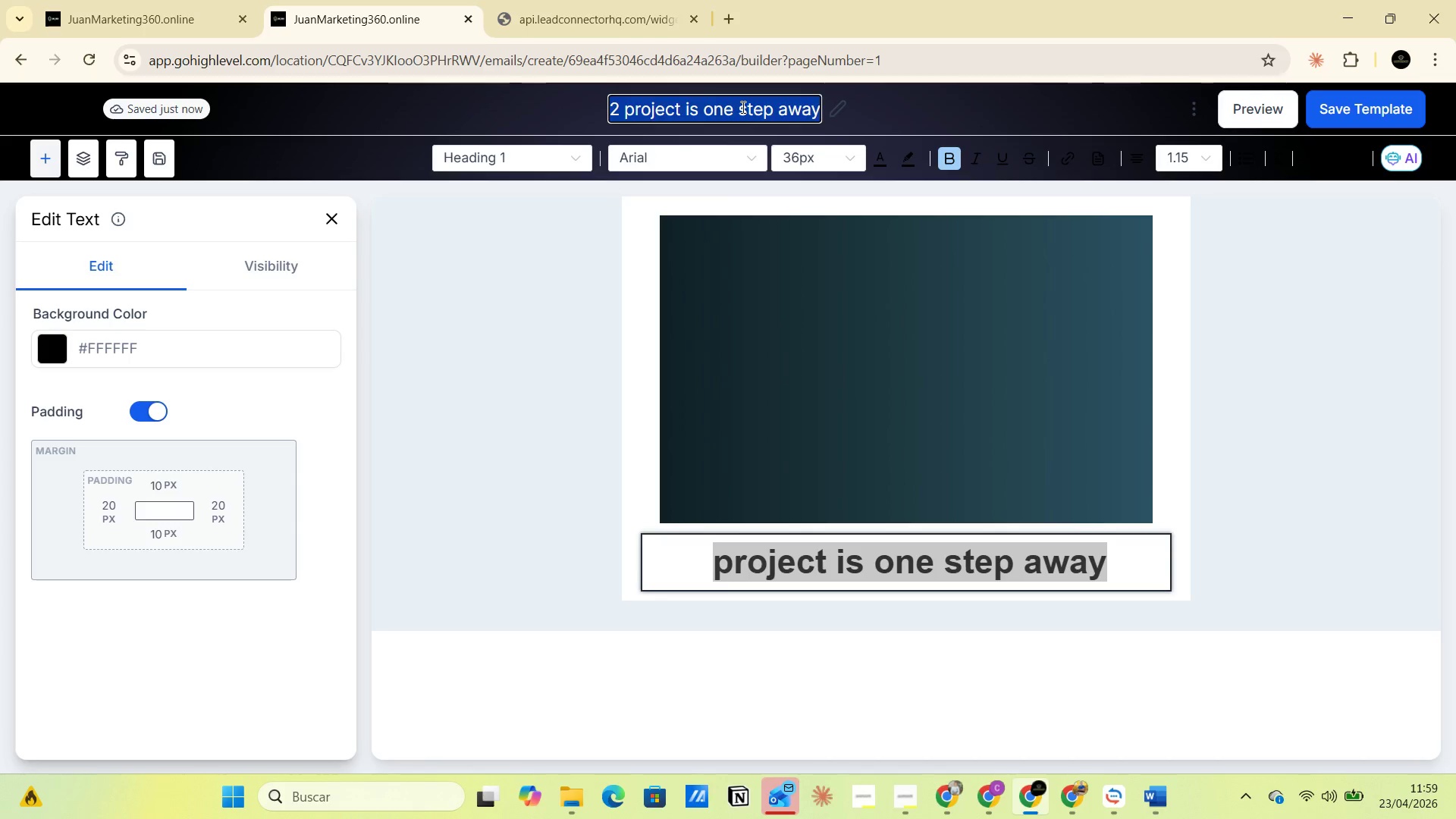 
triple_click([742, 107])
 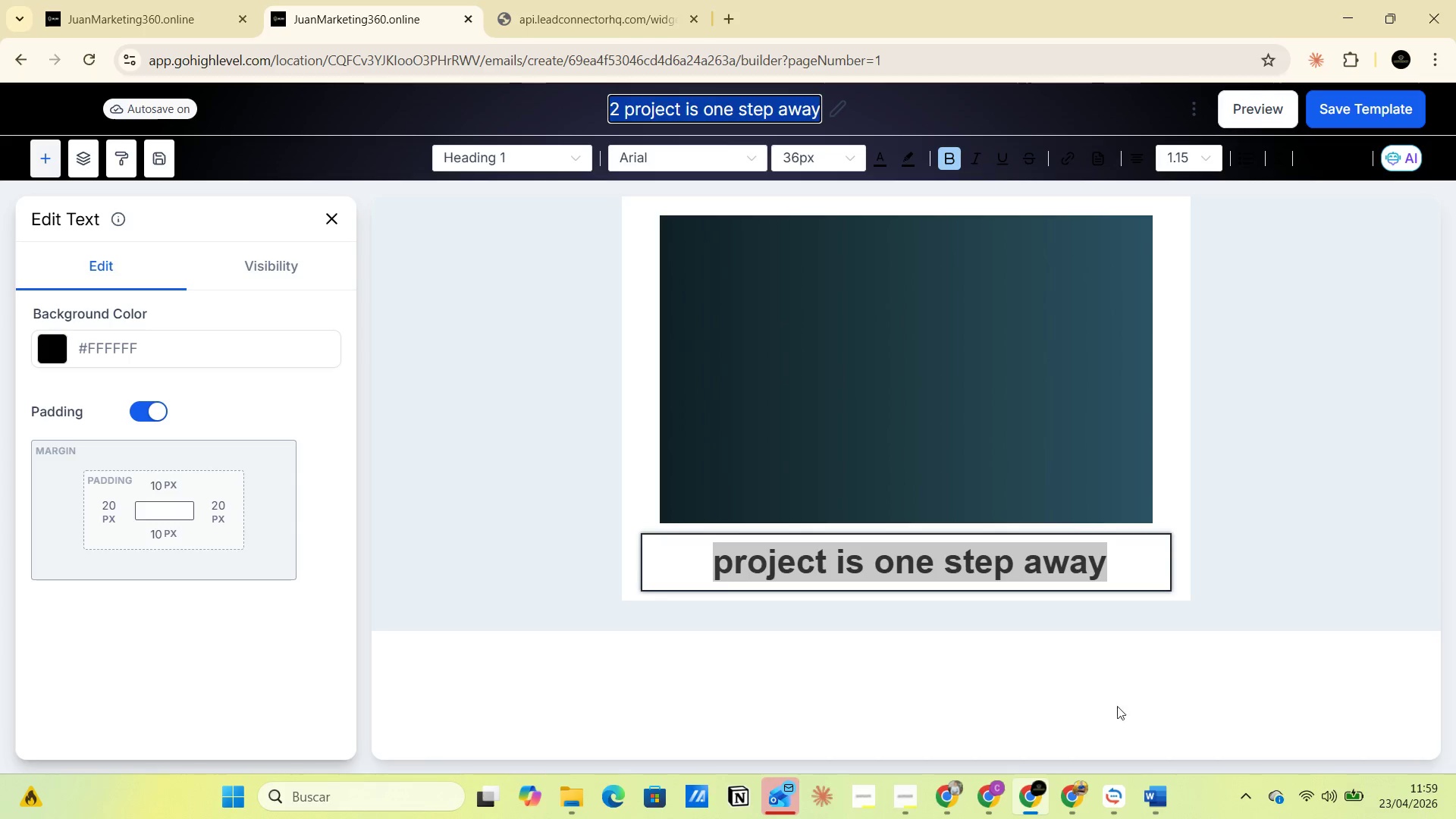 
left_click([1147, 802])
 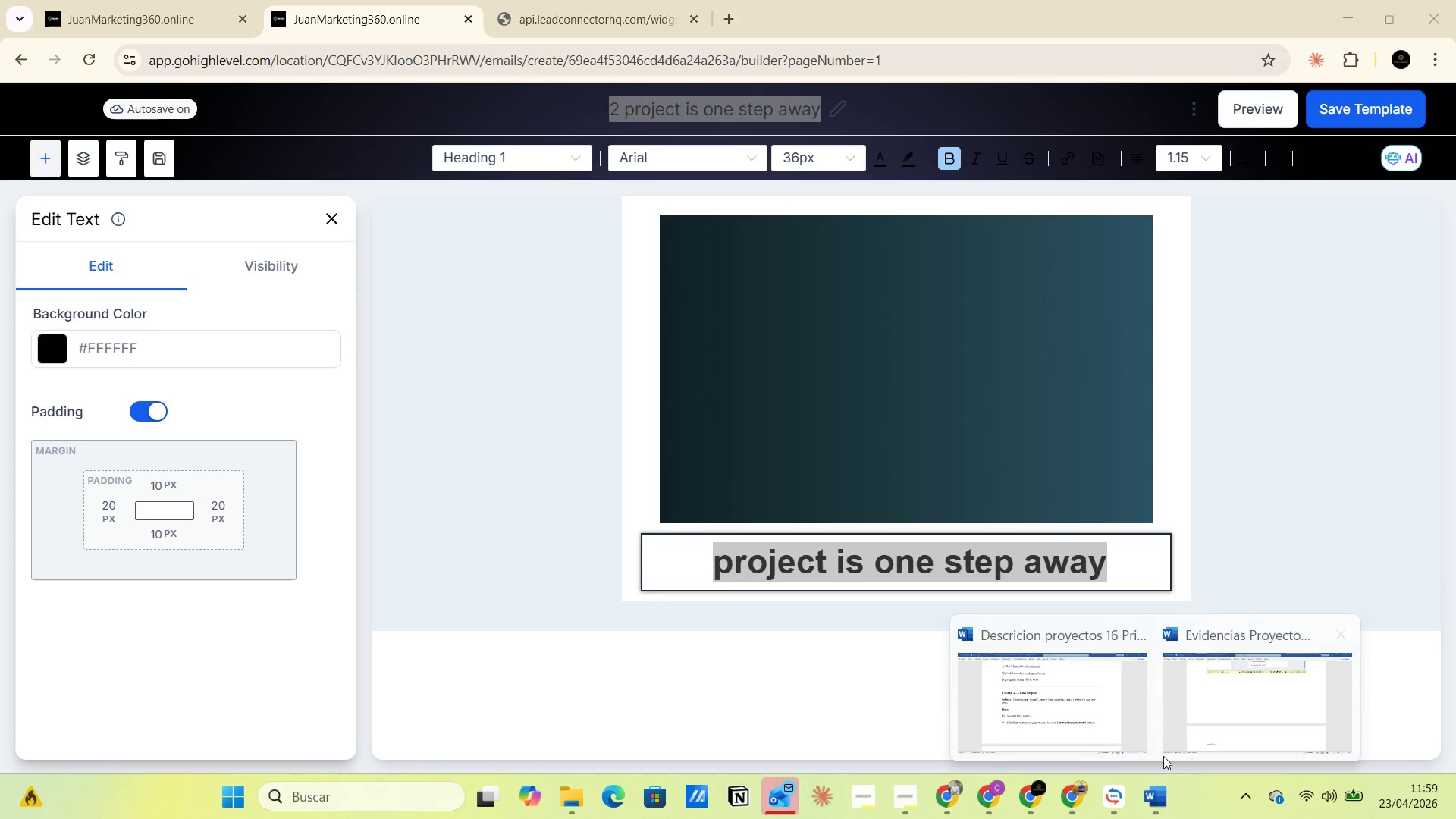 
left_click([1195, 721])
 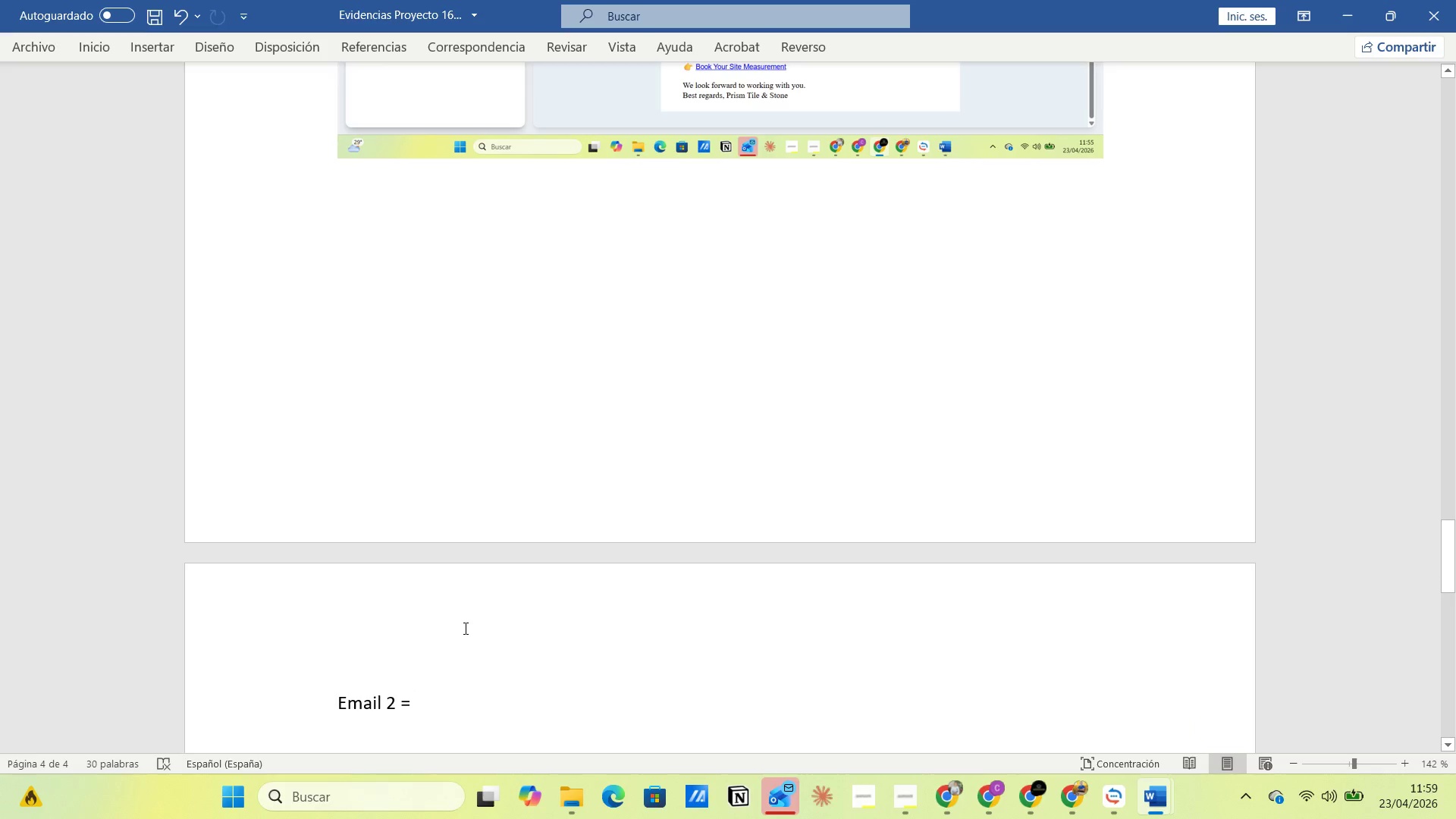 
key(Control+V)
 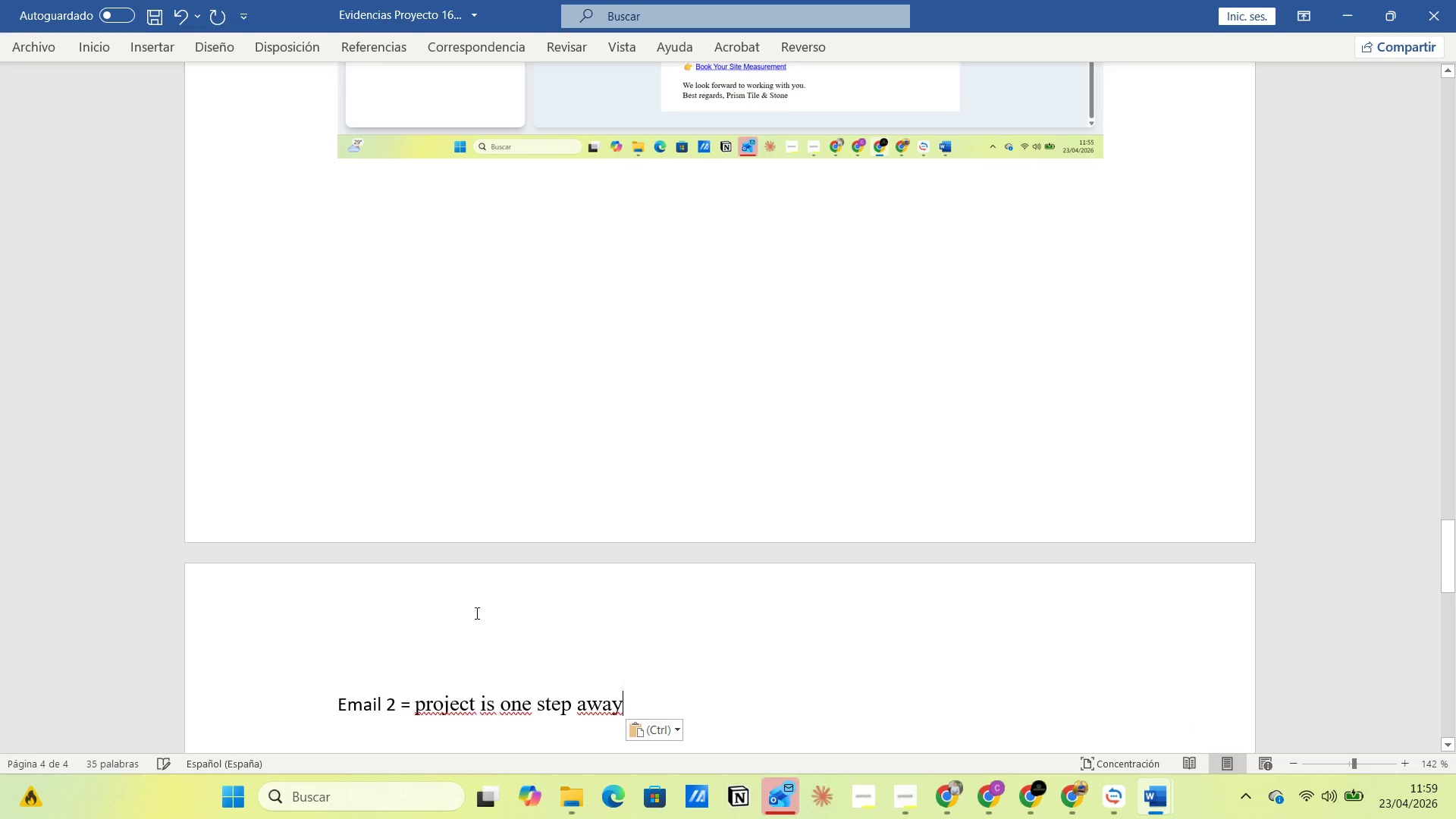 
key(Enter)
 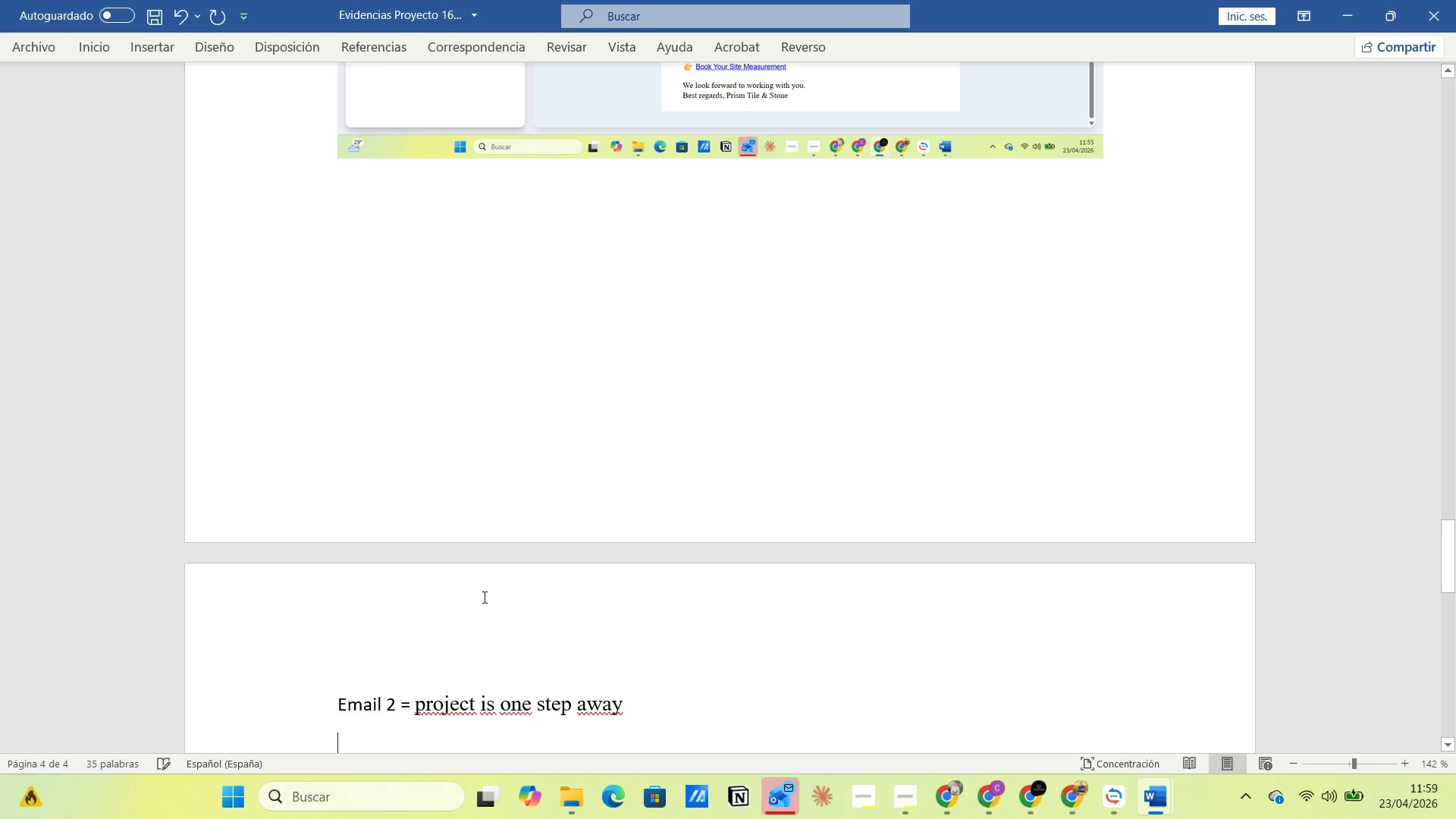 
key(Alt+AltLeft)
 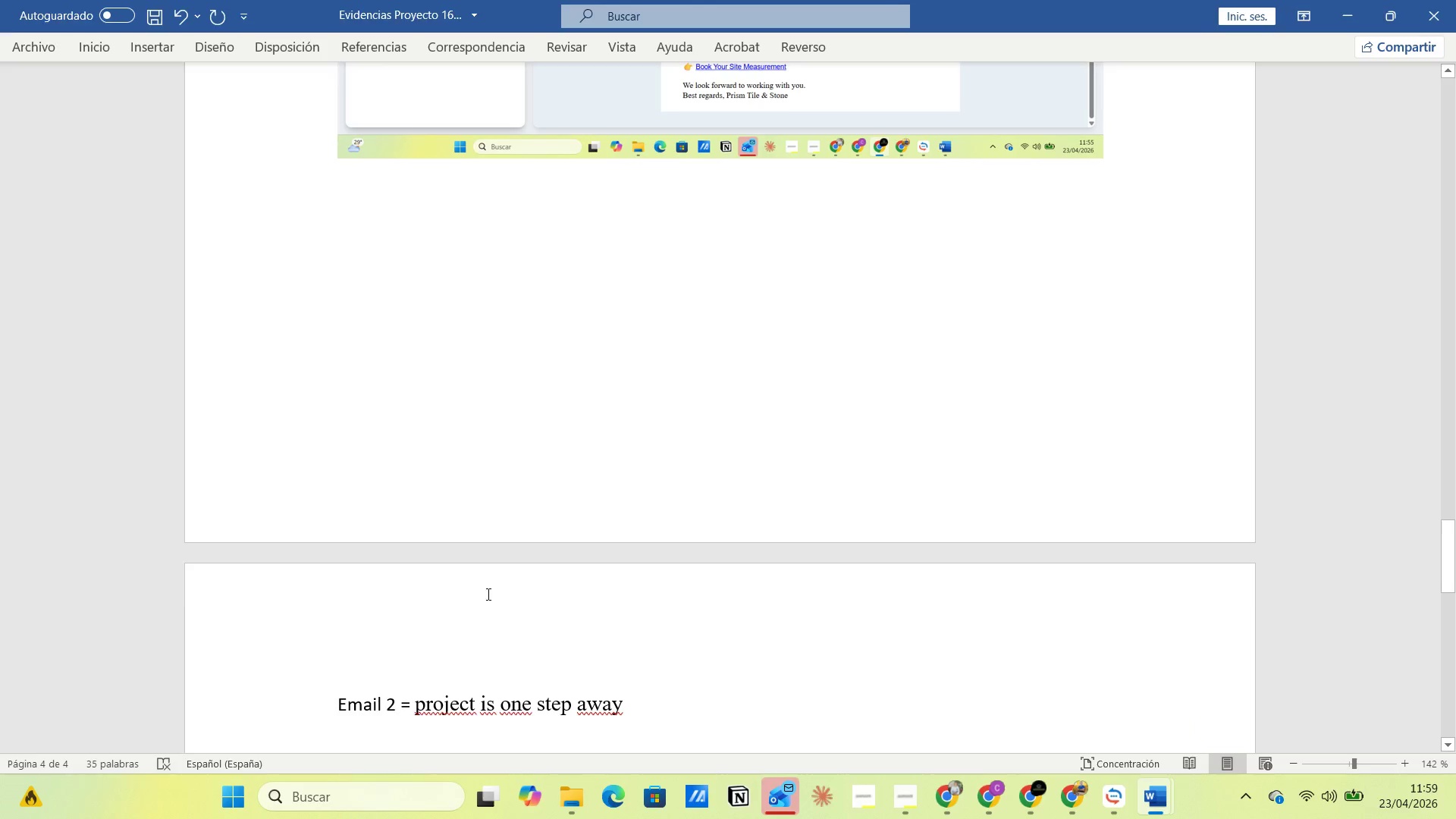 
key(Alt+Tab)
 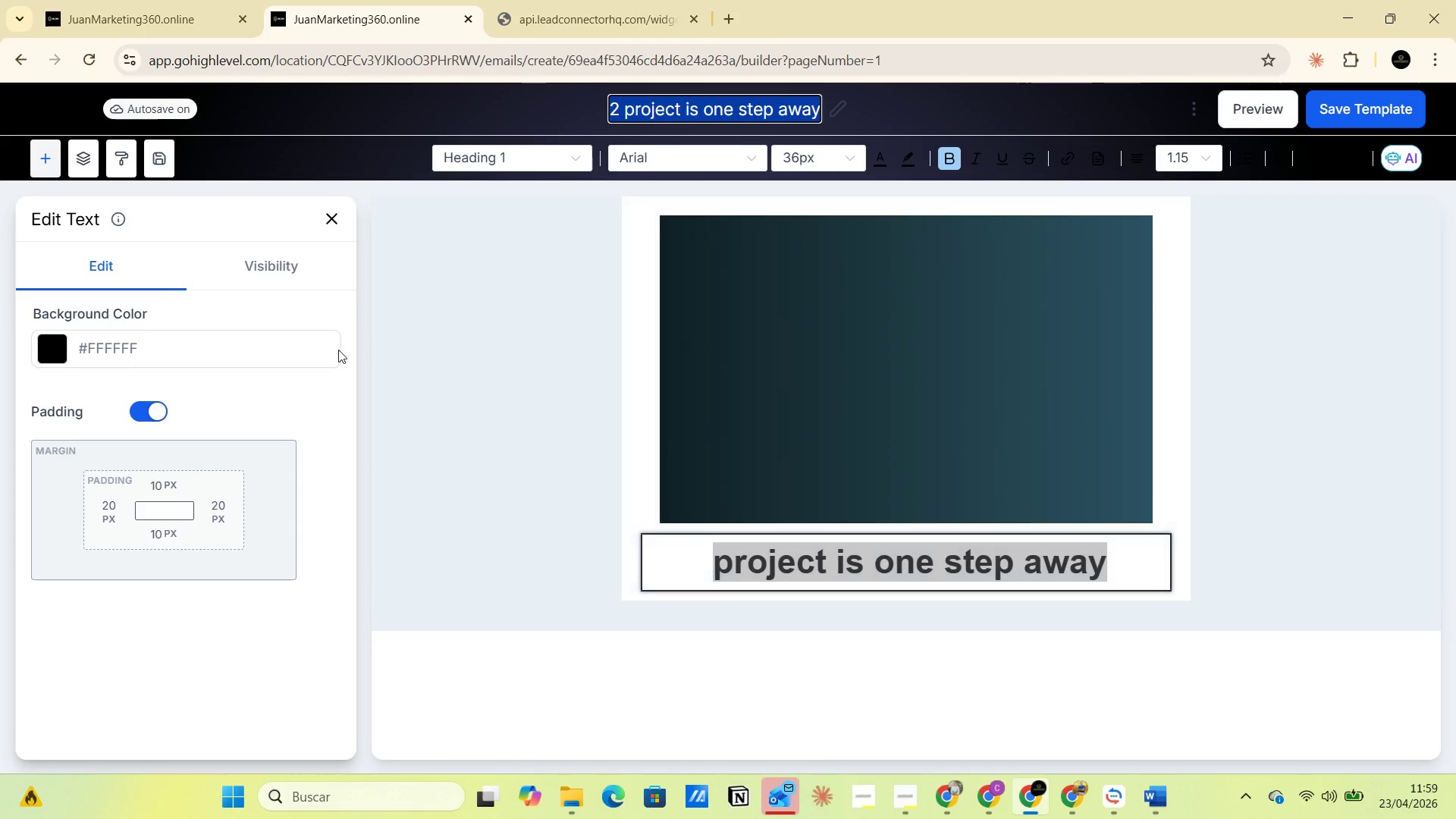 
left_click([336, 224])
 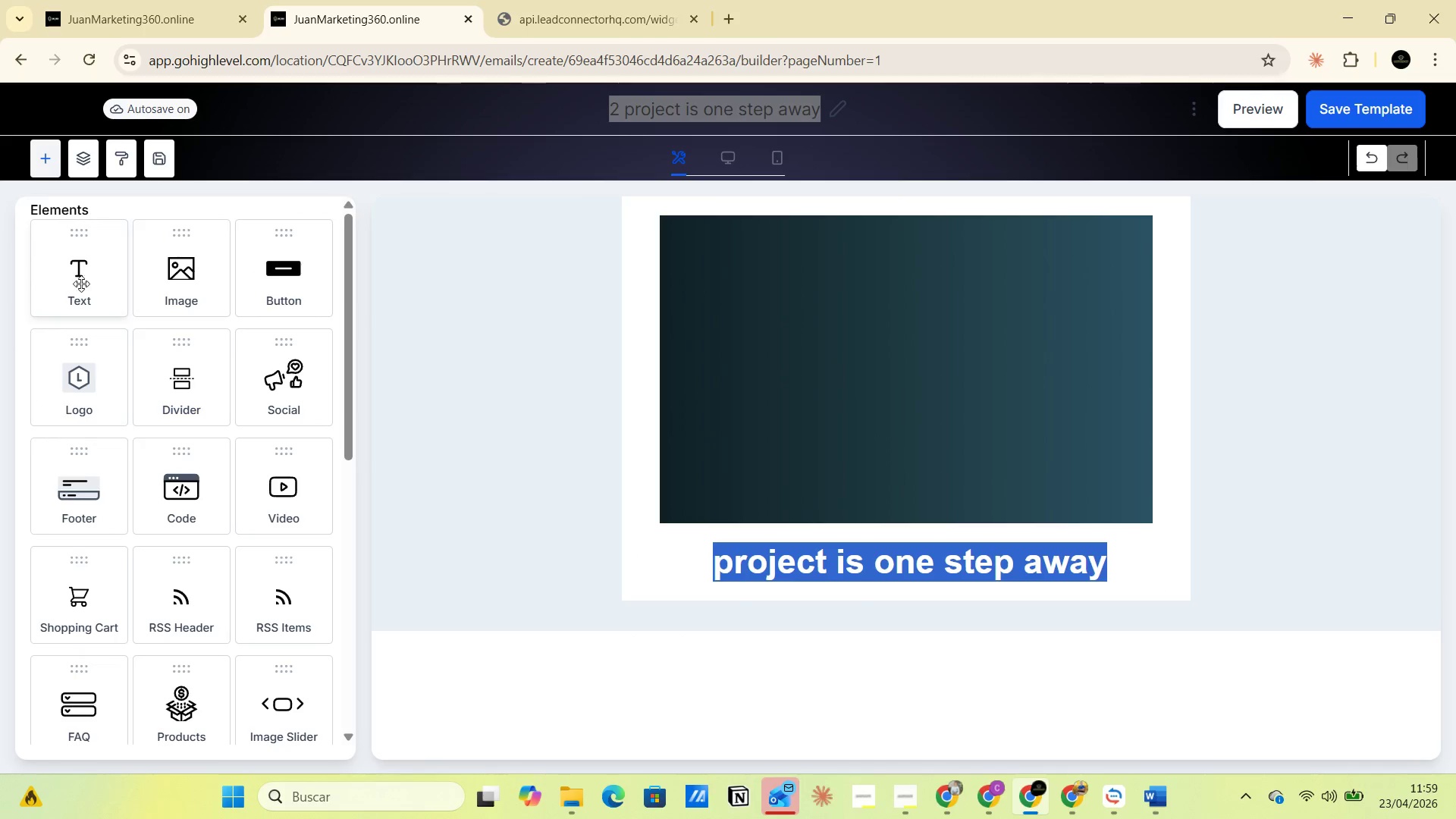 
left_click_drag(start_coordinate=[81, 284], to_coordinate=[908, 573])
 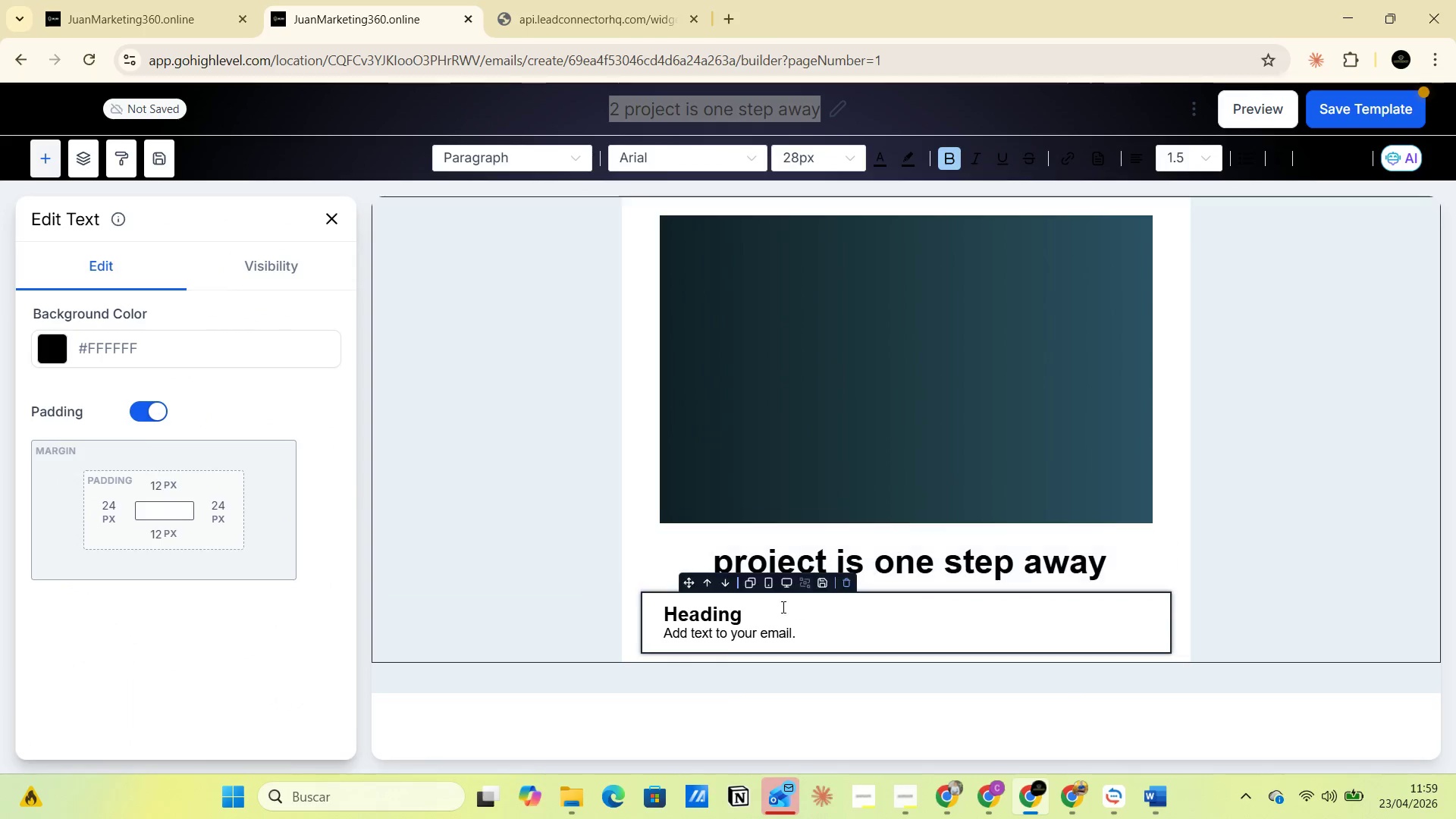 
left_click([777, 607])
 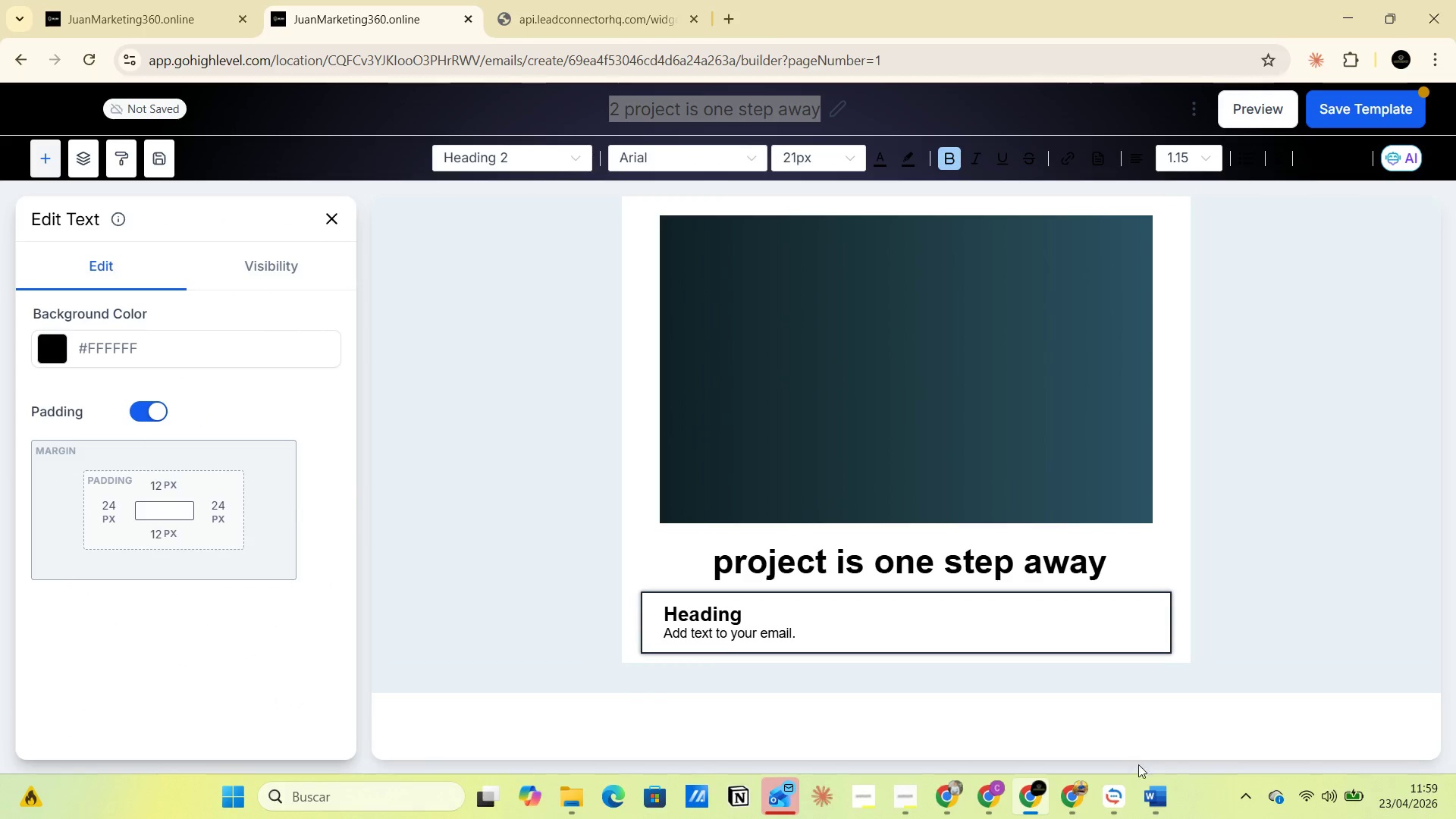 
left_click([1156, 796])
 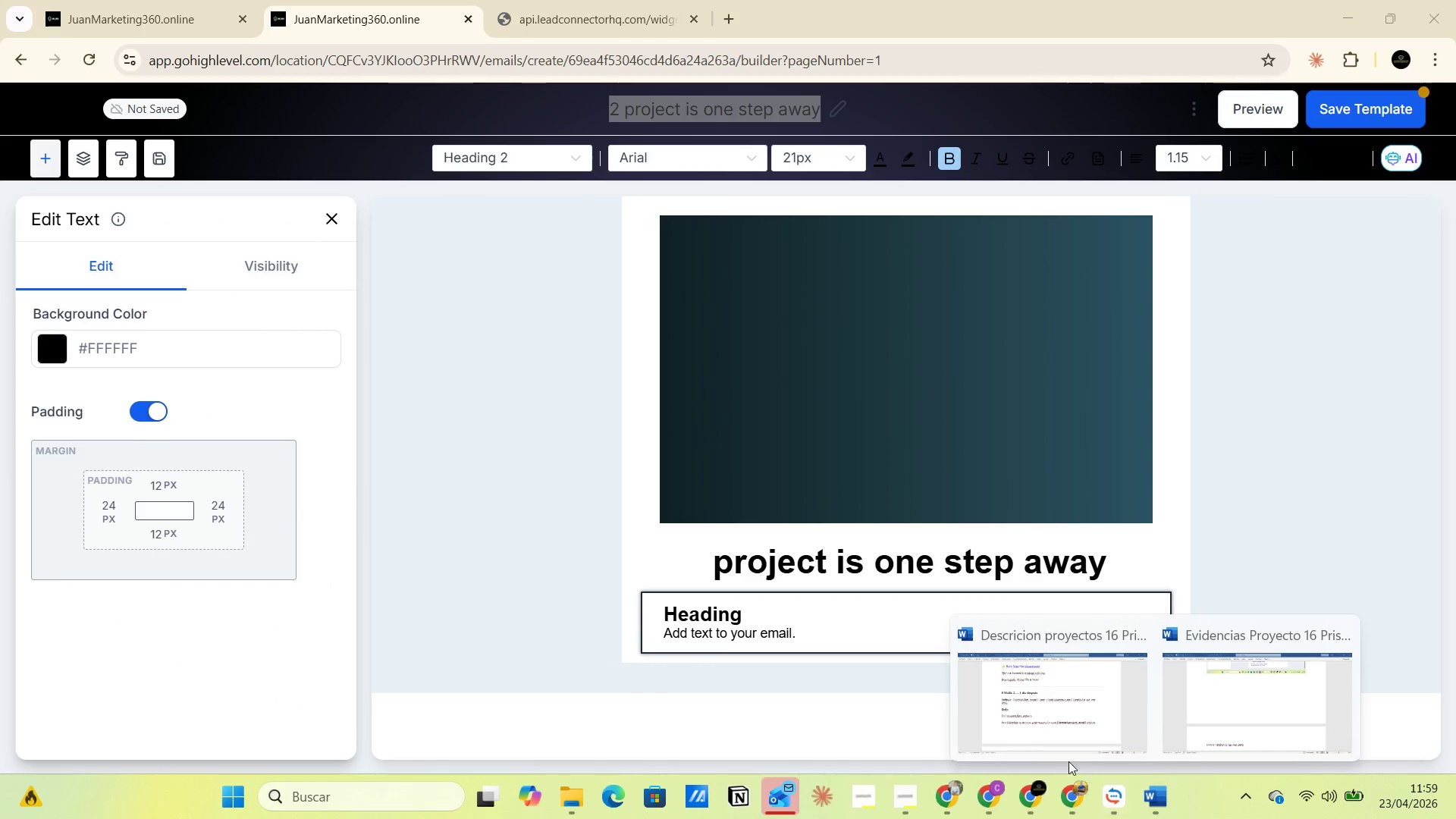 
left_click([1032, 720])
 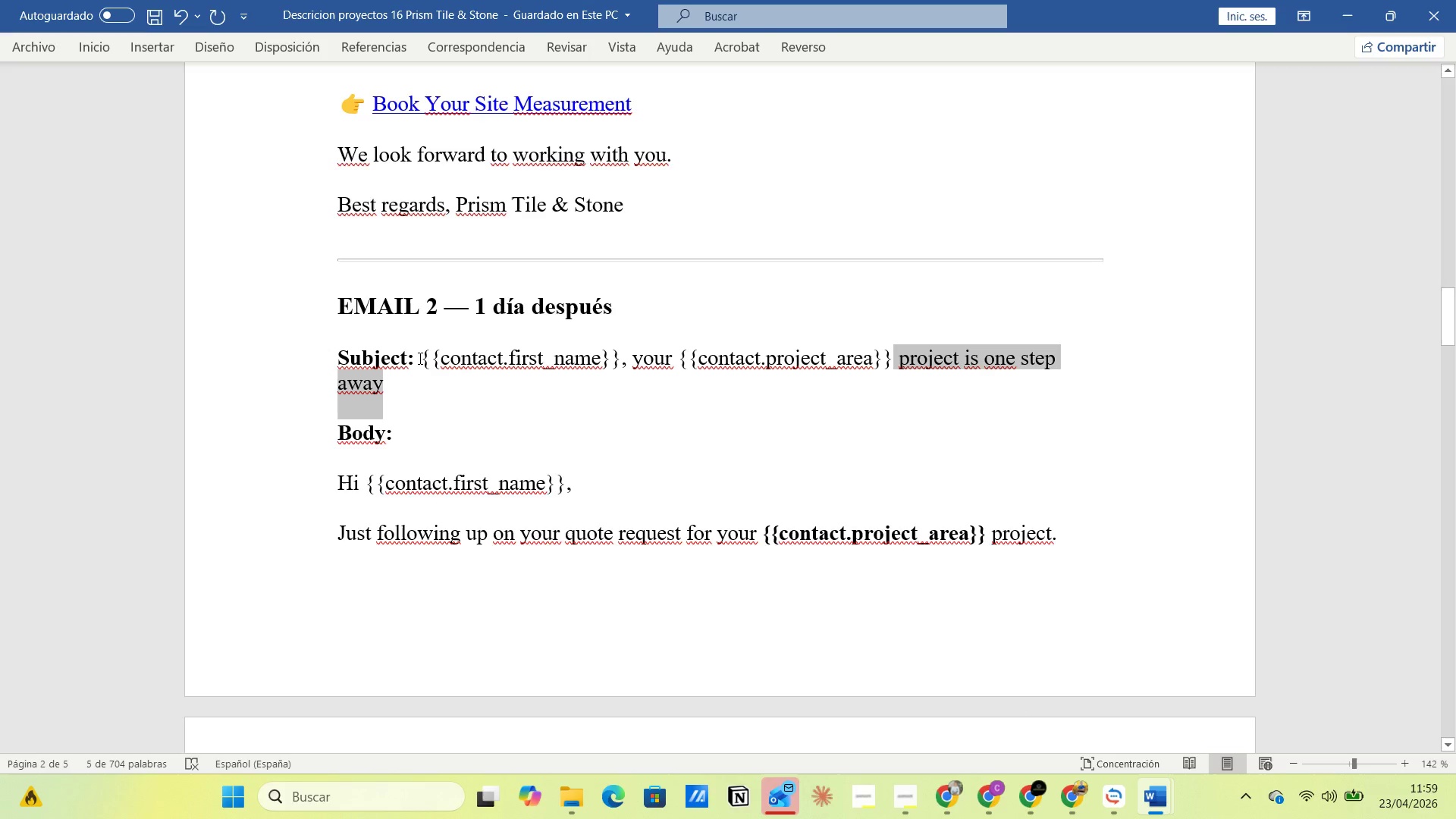 
left_click_drag(start_coordinate=[421, 358], to_coordinate=[510, 427])
 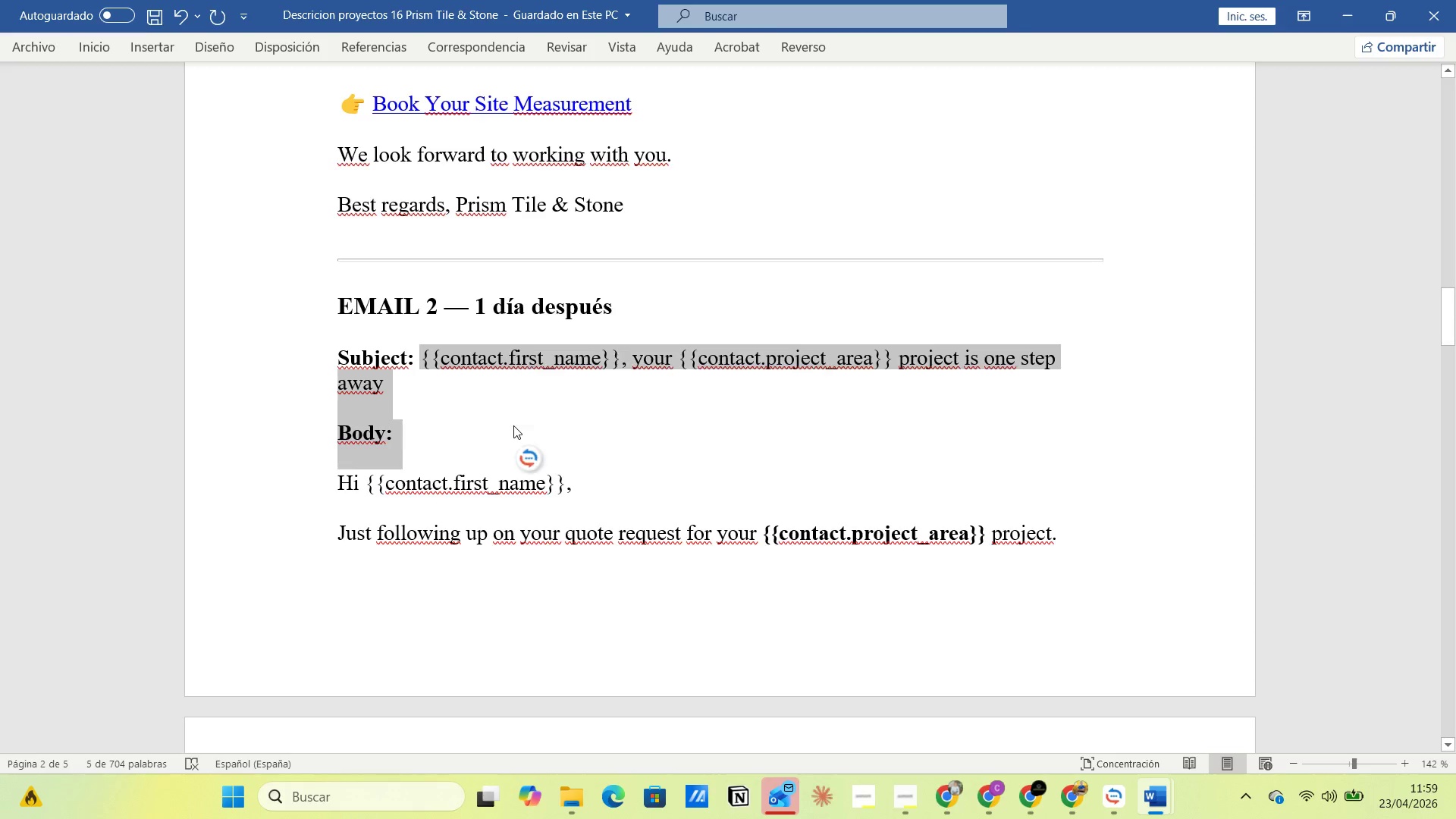 
left_click([513, 425])
 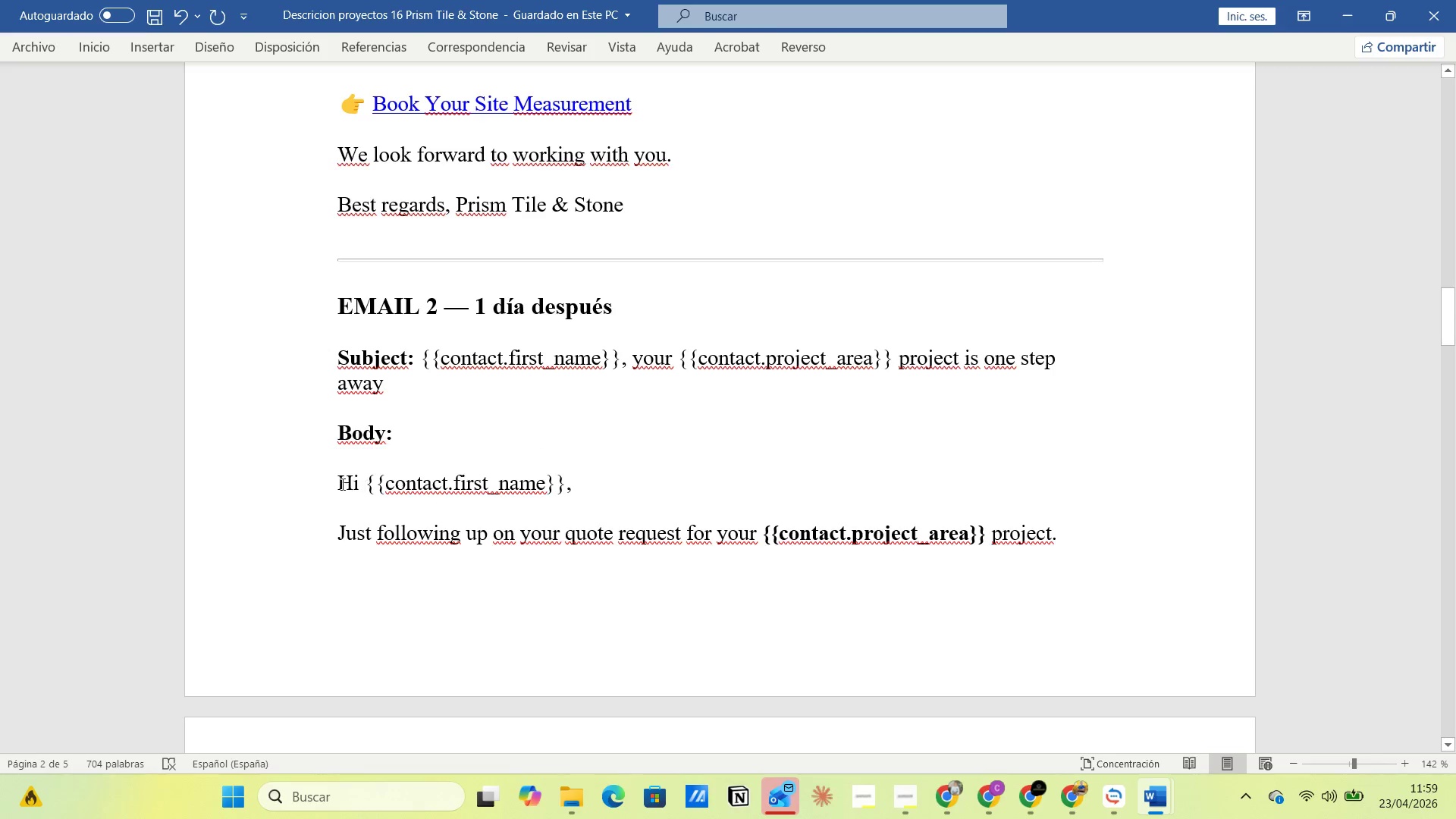 
left_click_drag(start_coordinate=[339, 483], to_coordinate=[671, 460])
 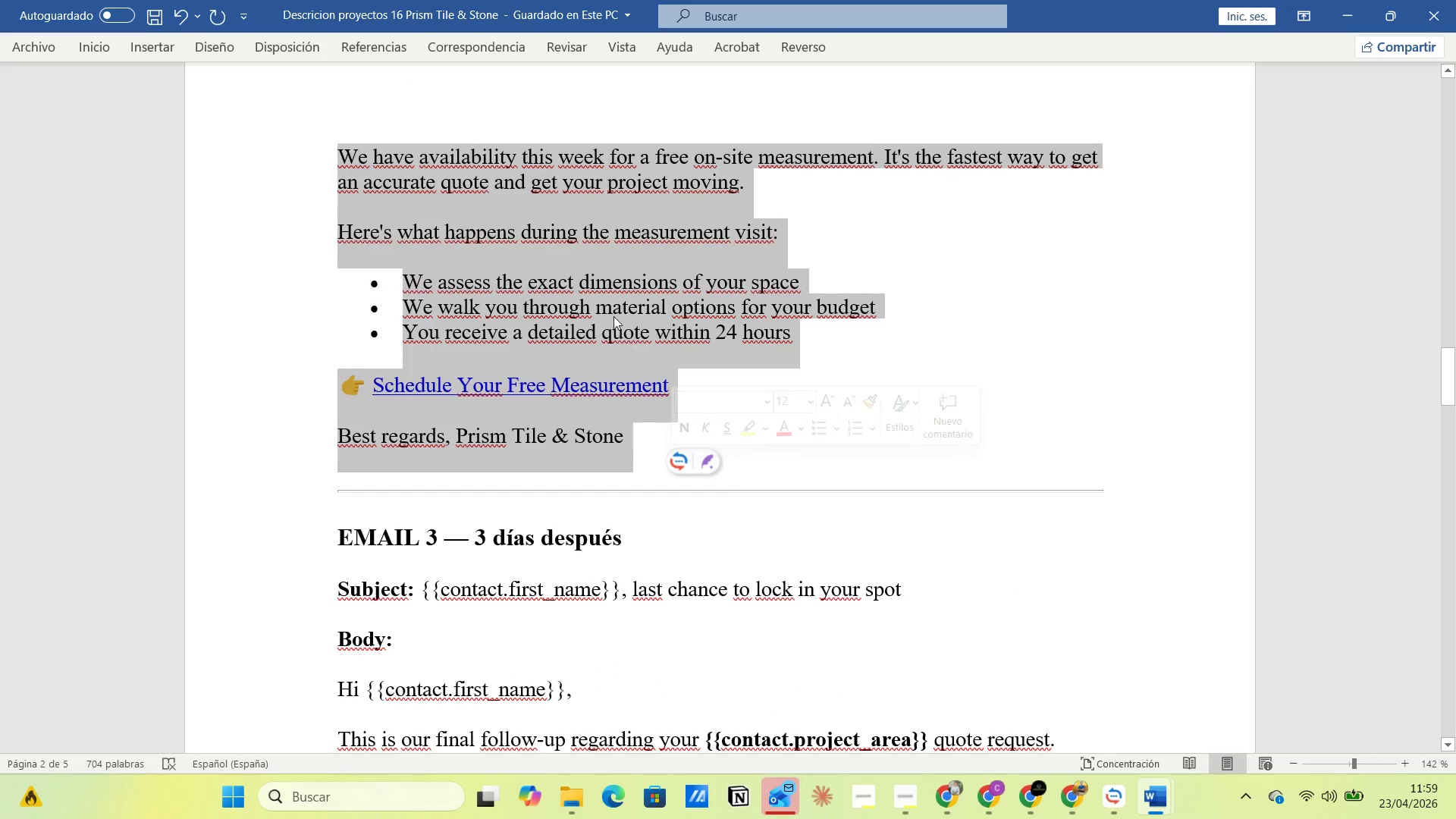 
key(Alt+AltLeft)
 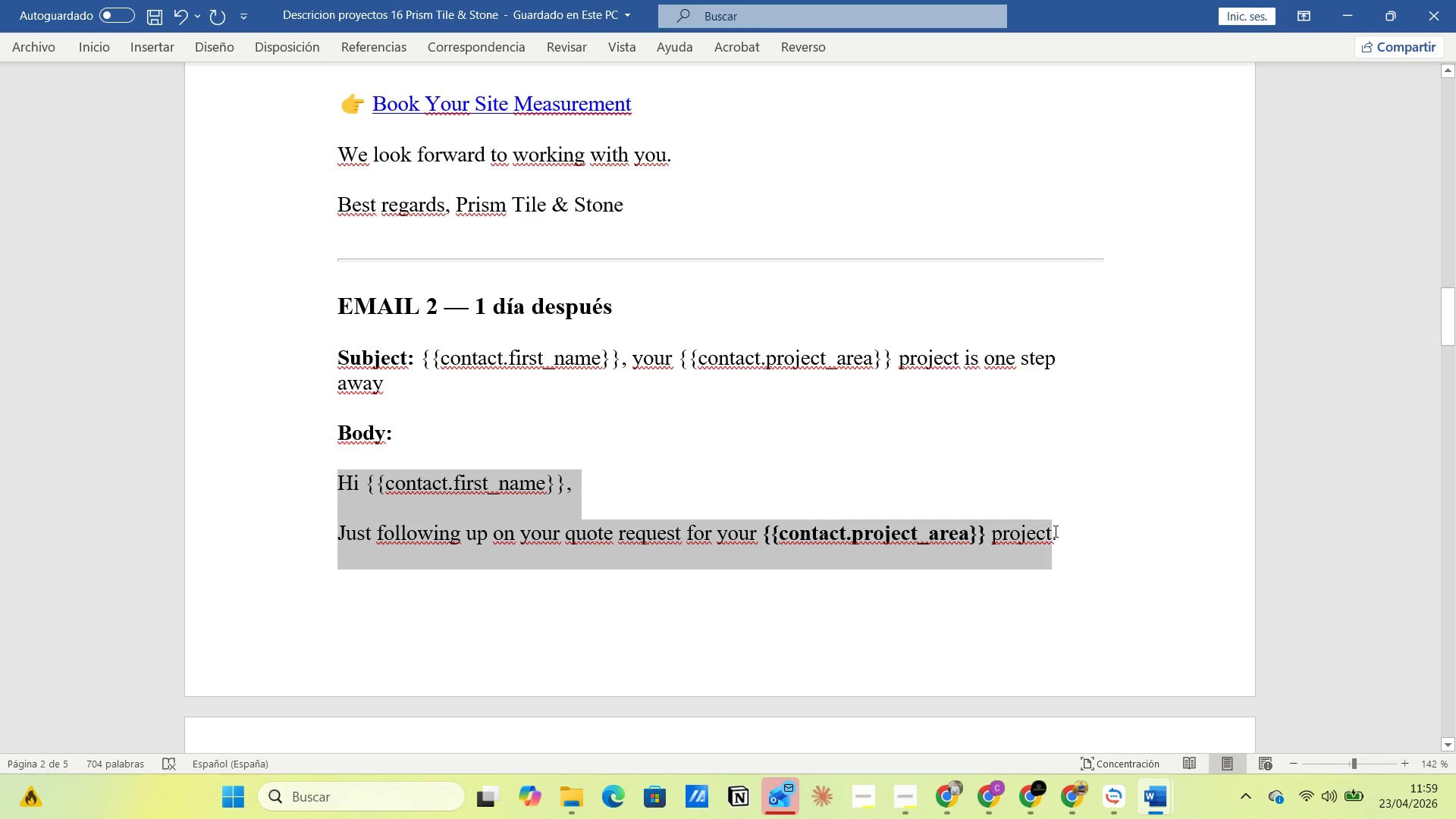 
scroll: coordinate [995, 534], scroll_direction: down, amount: 11.0
 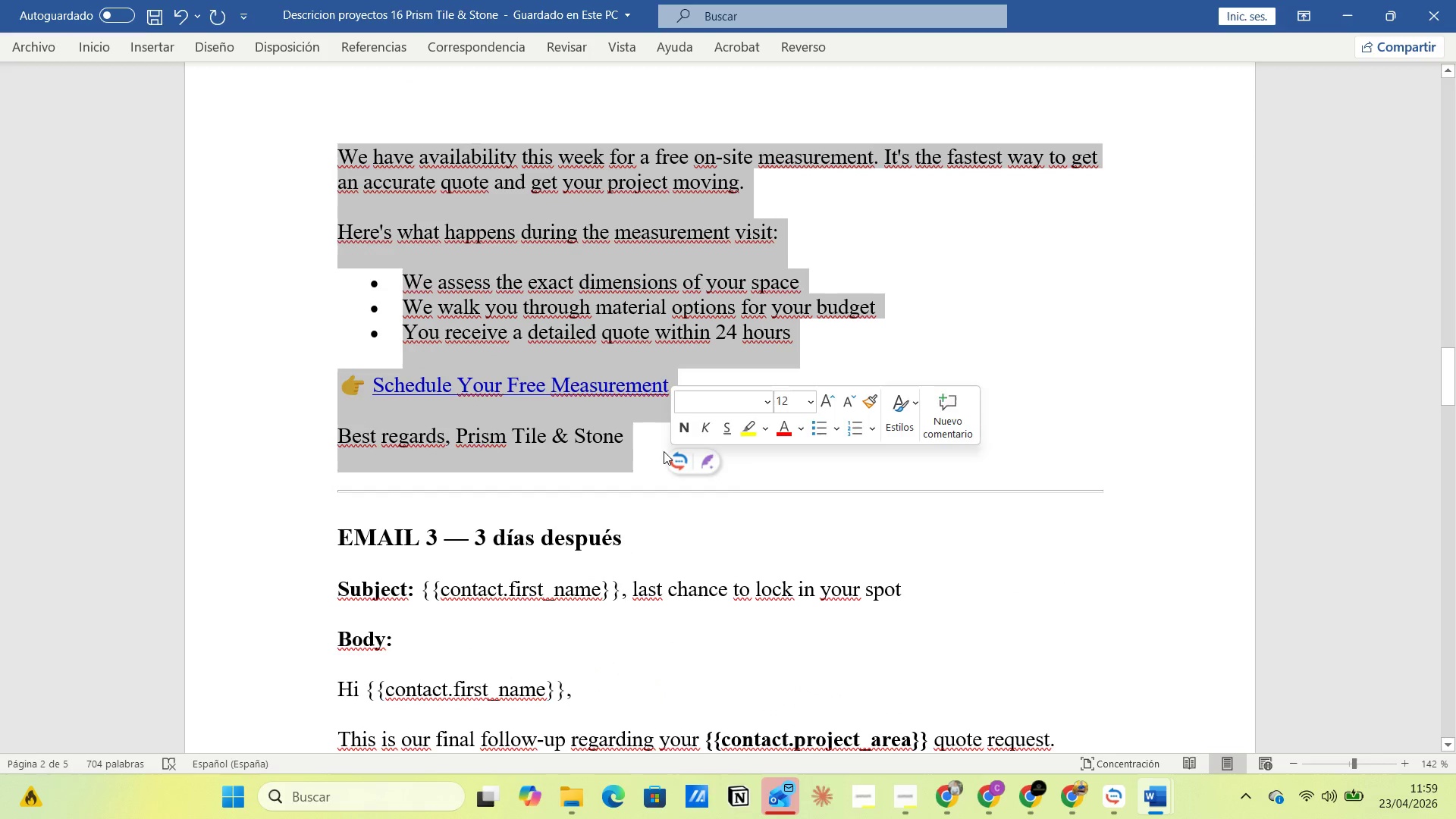 
right_click([609, 303])
 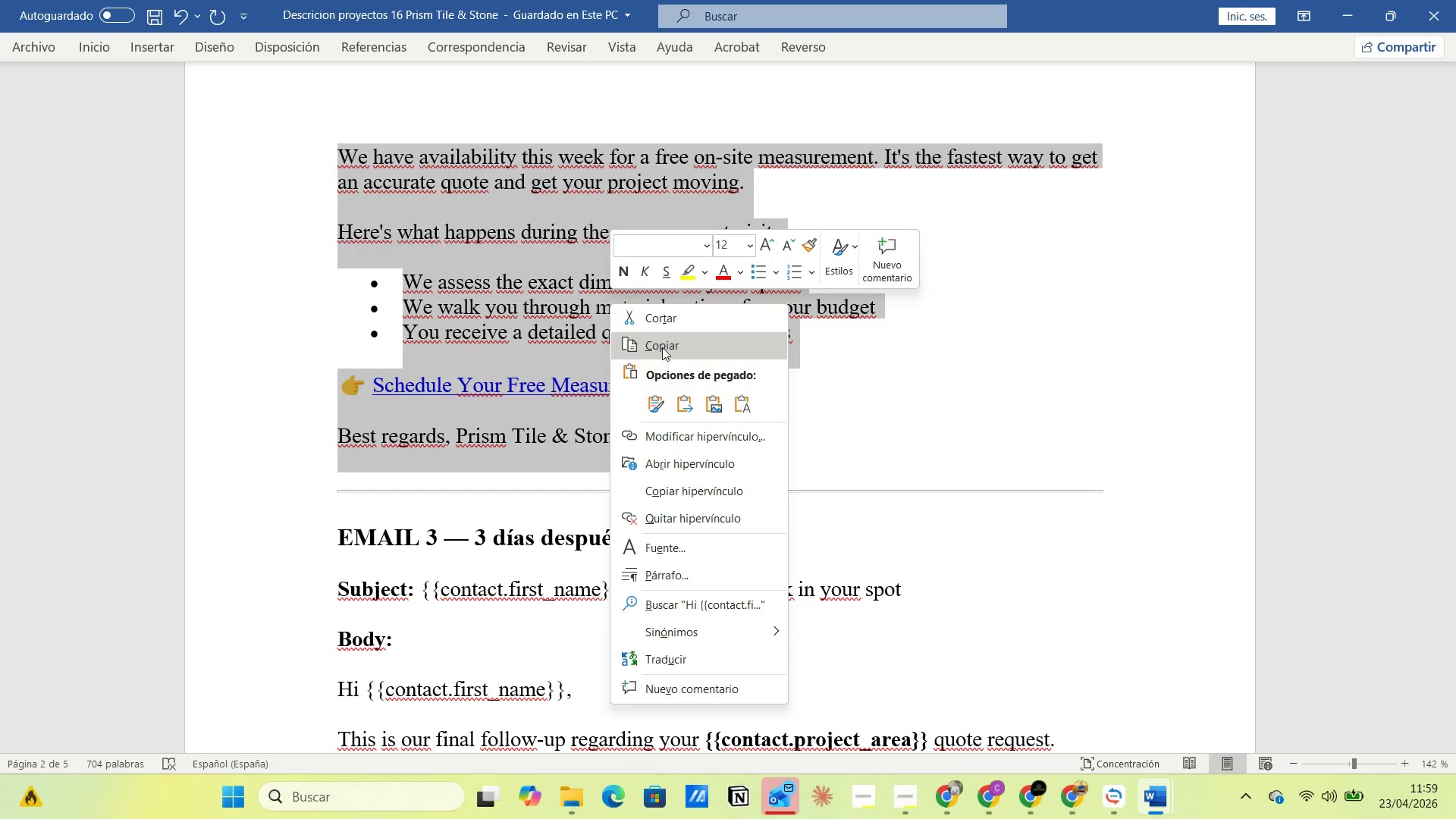 
left_click([667, 351])
 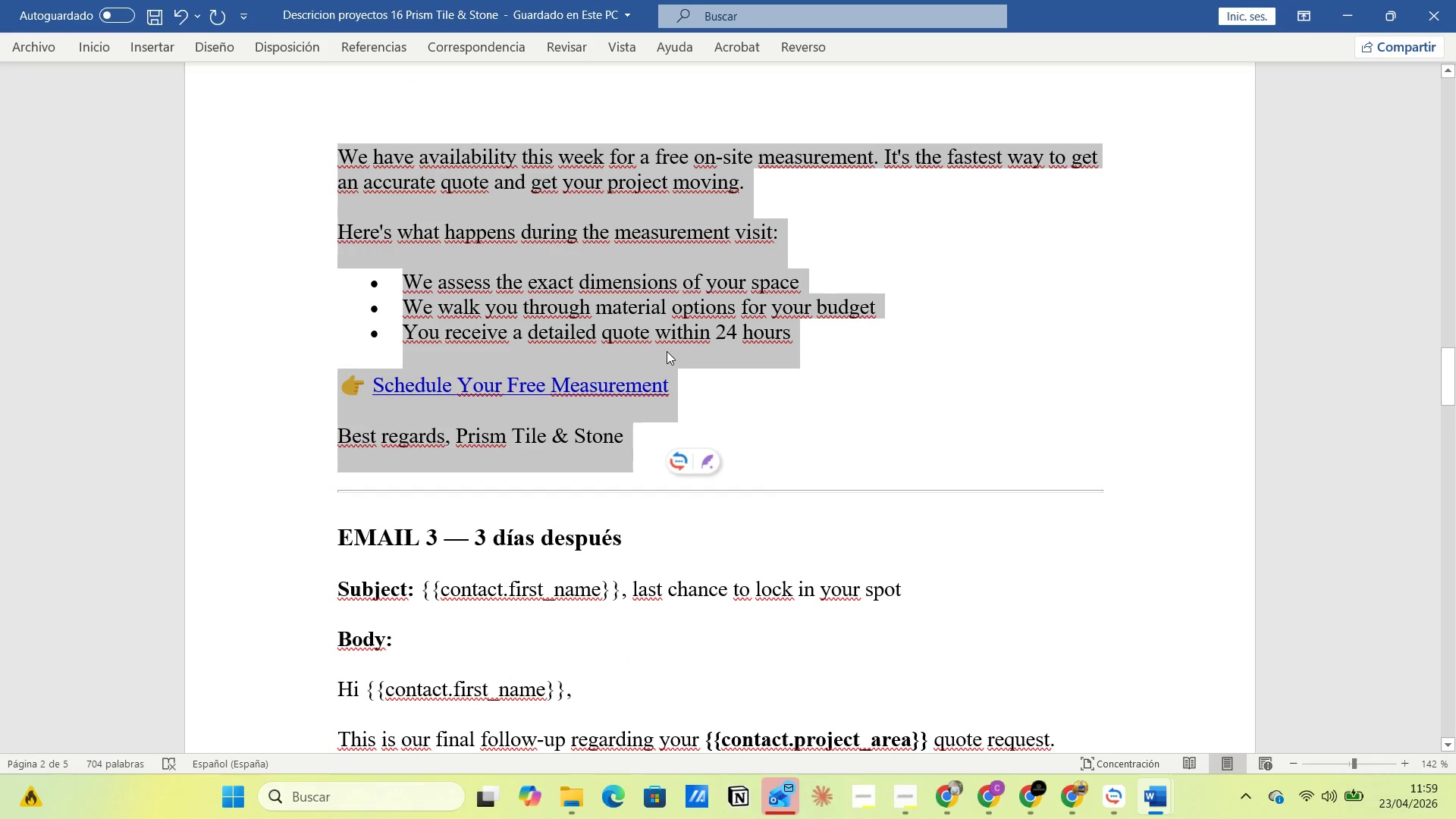 
key(Alt+AltLeft)
 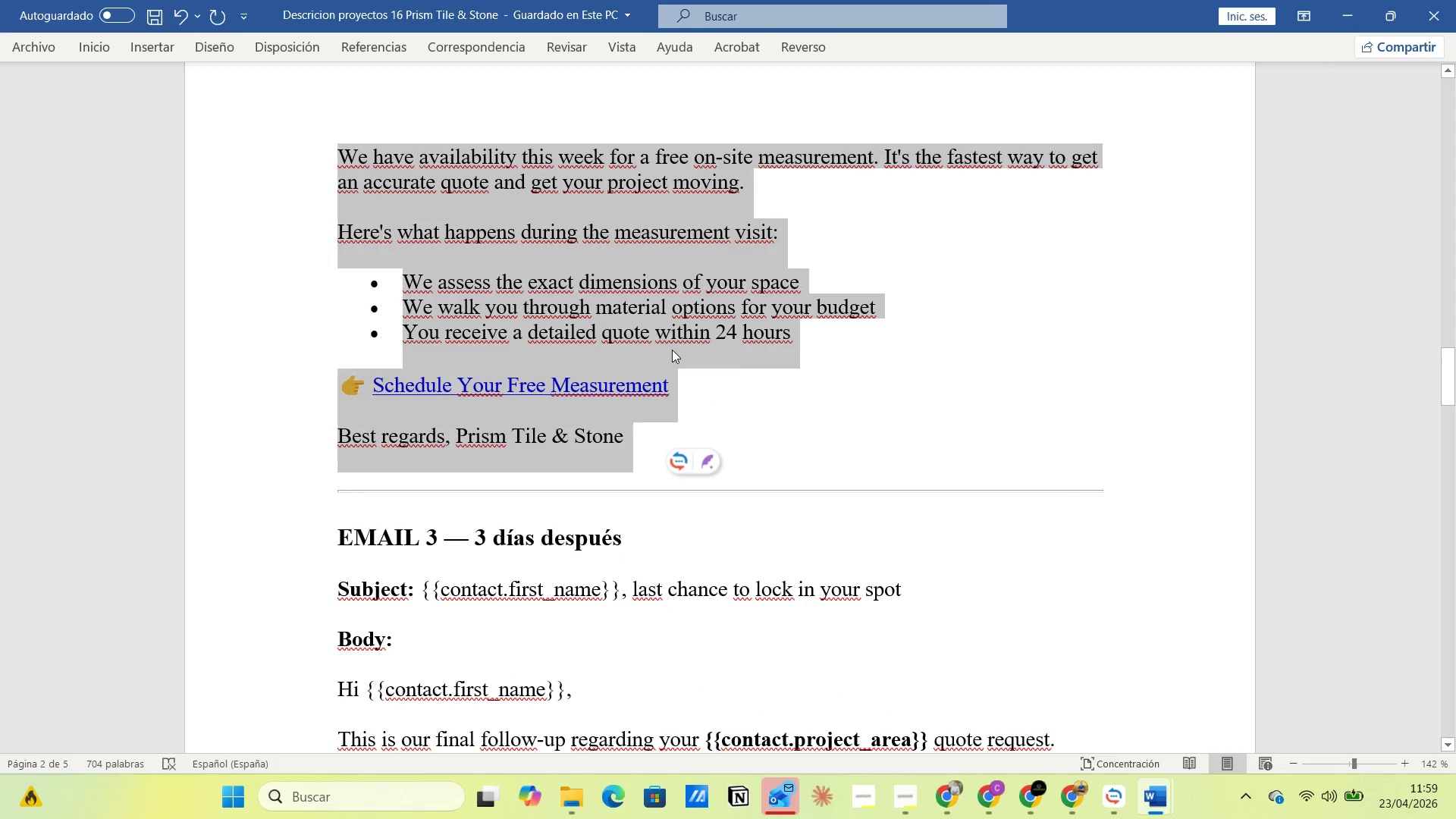 
key(Alt+Tab)
 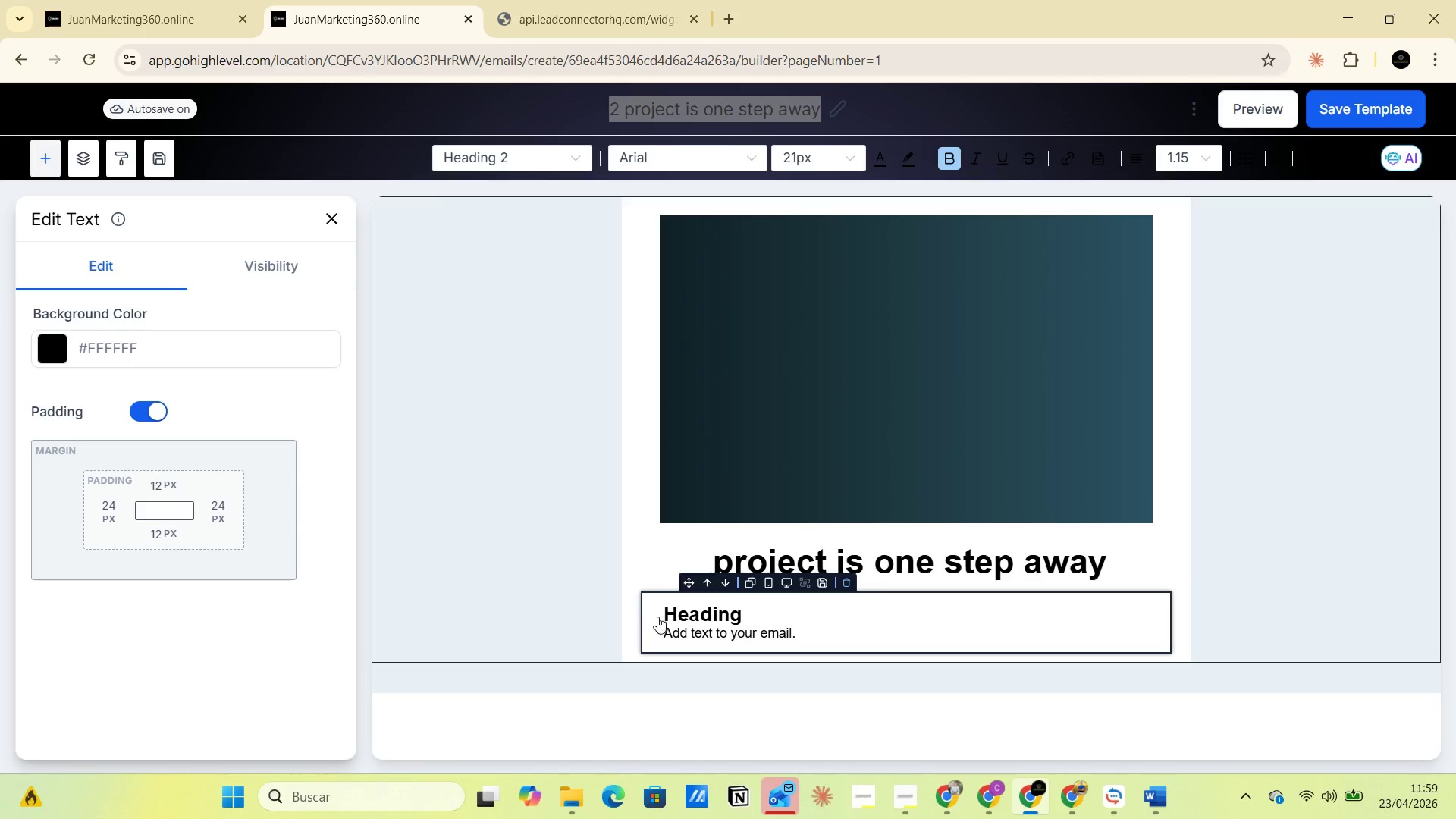 
left_click_drag(start_coordinate=[664, 613], to_coordinate=[821, 639])
 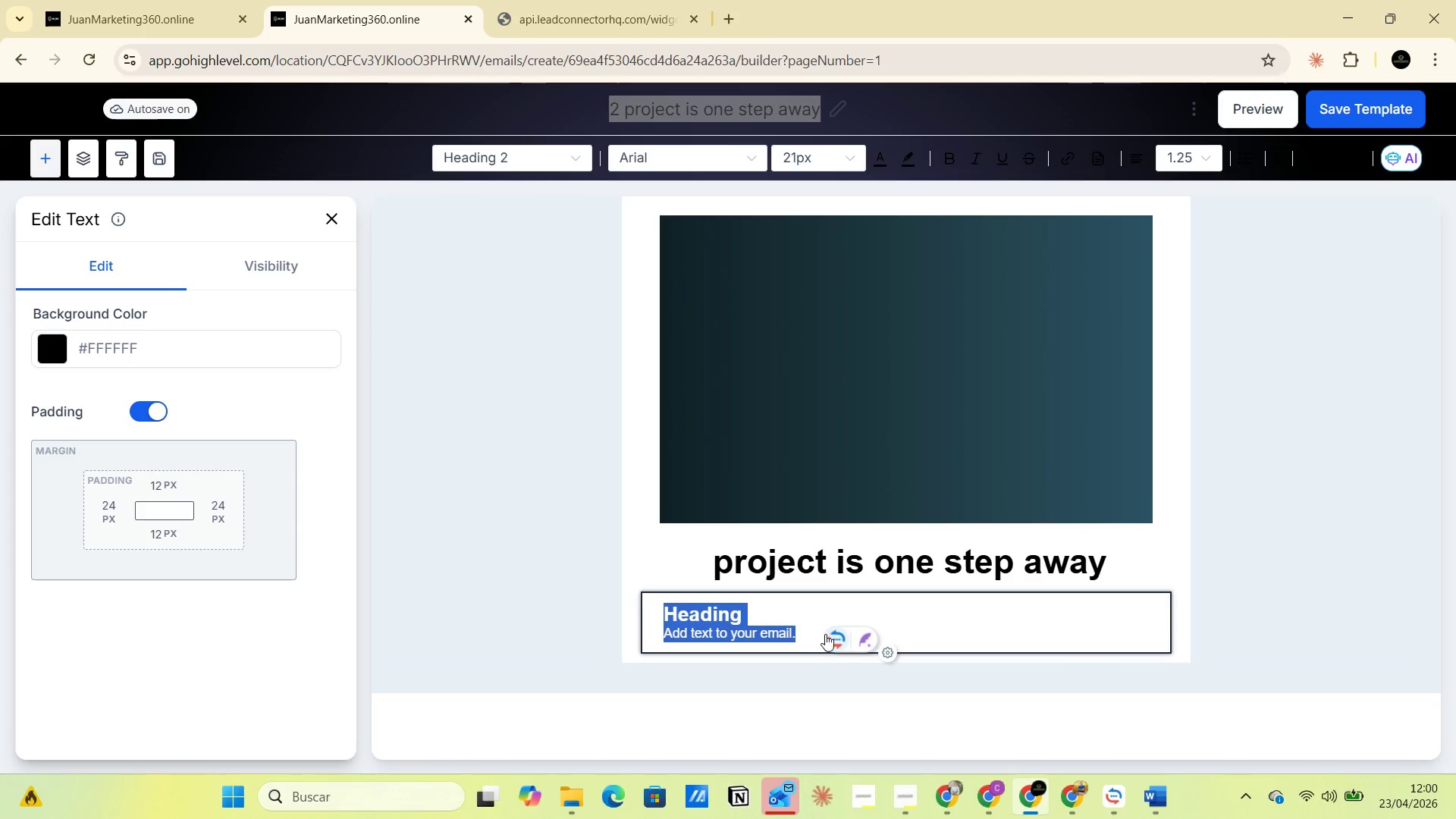 
key(Control+V)
 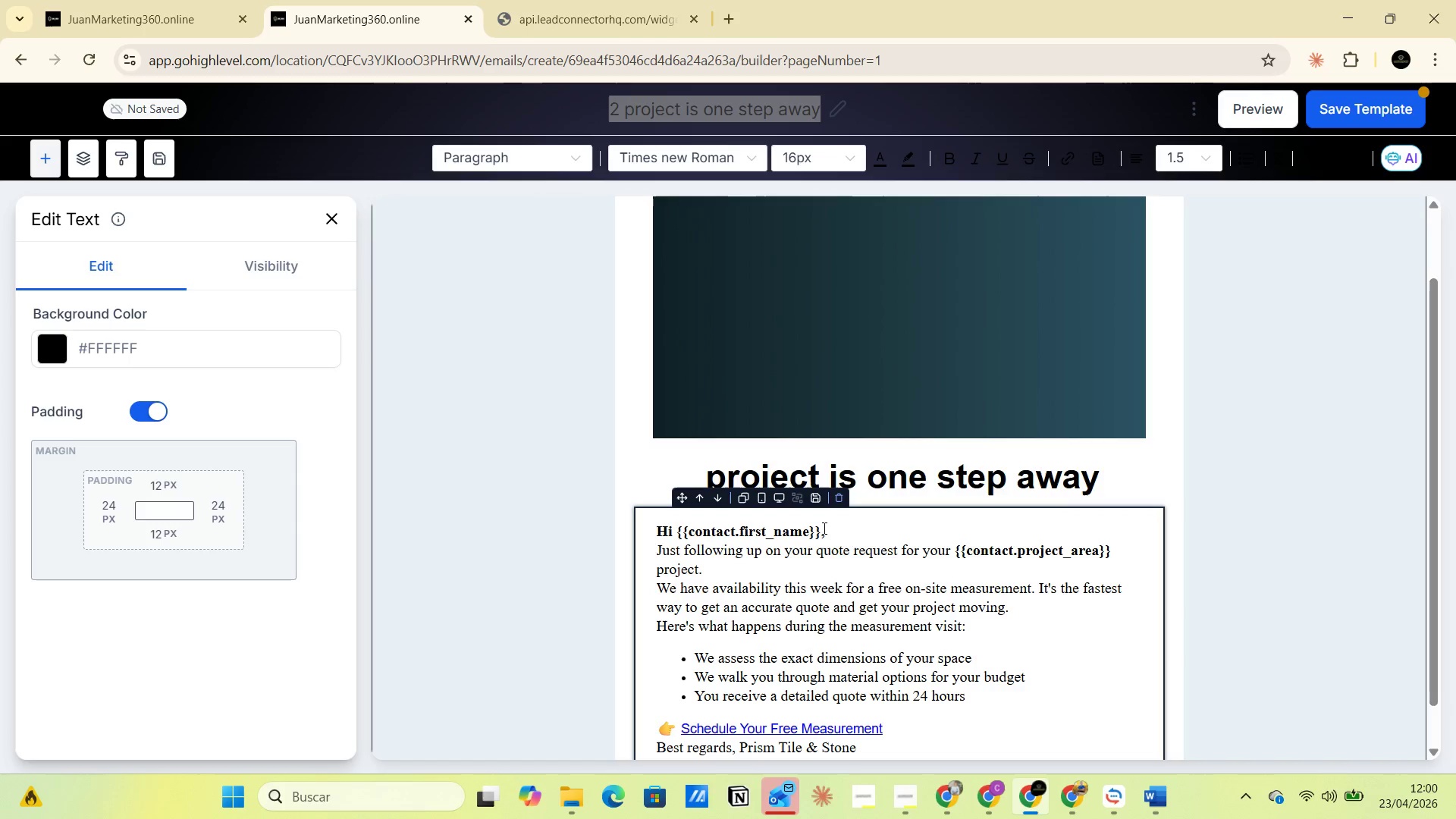 
left_click([836, 532])
 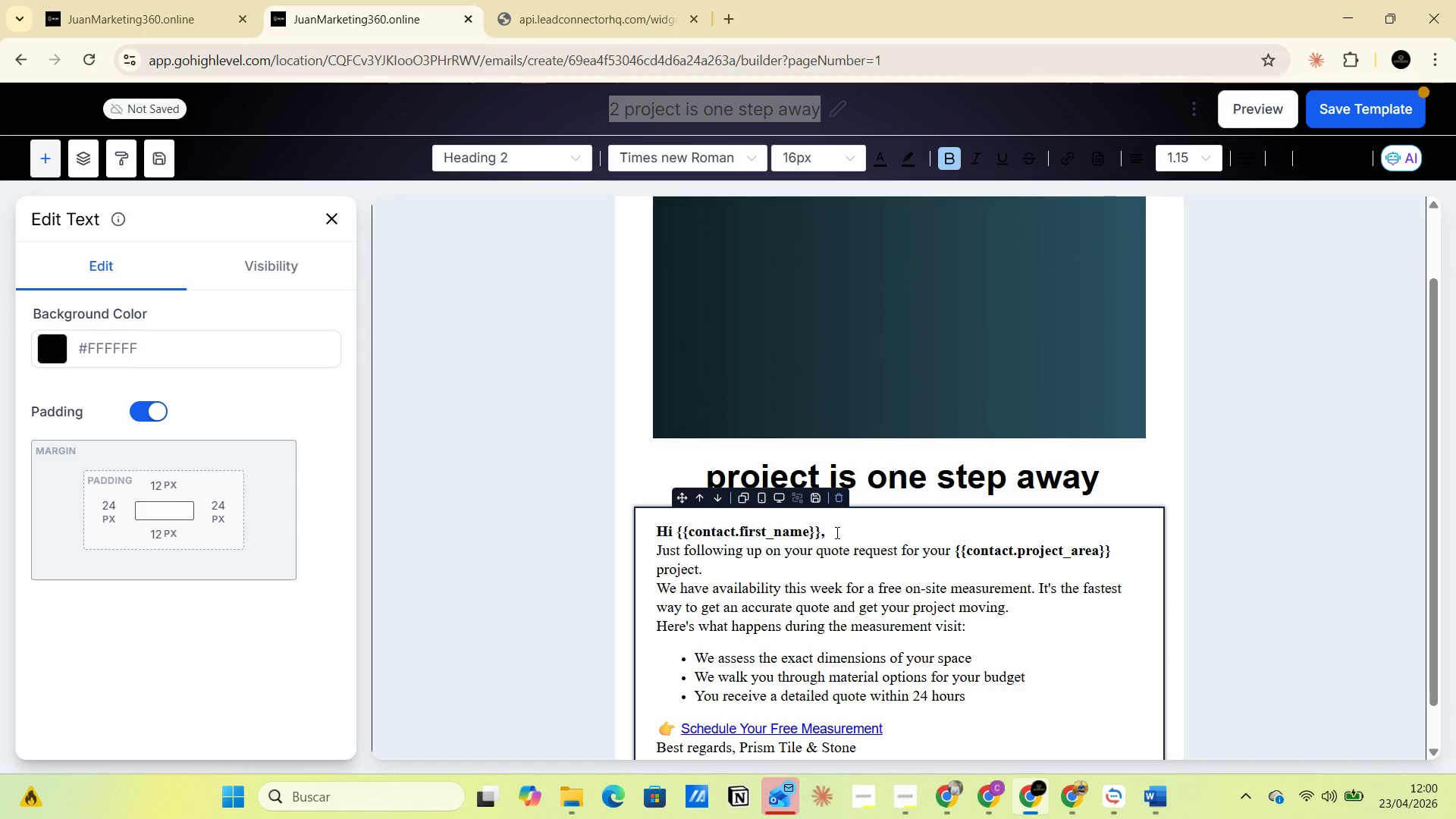 
key(Enter)
 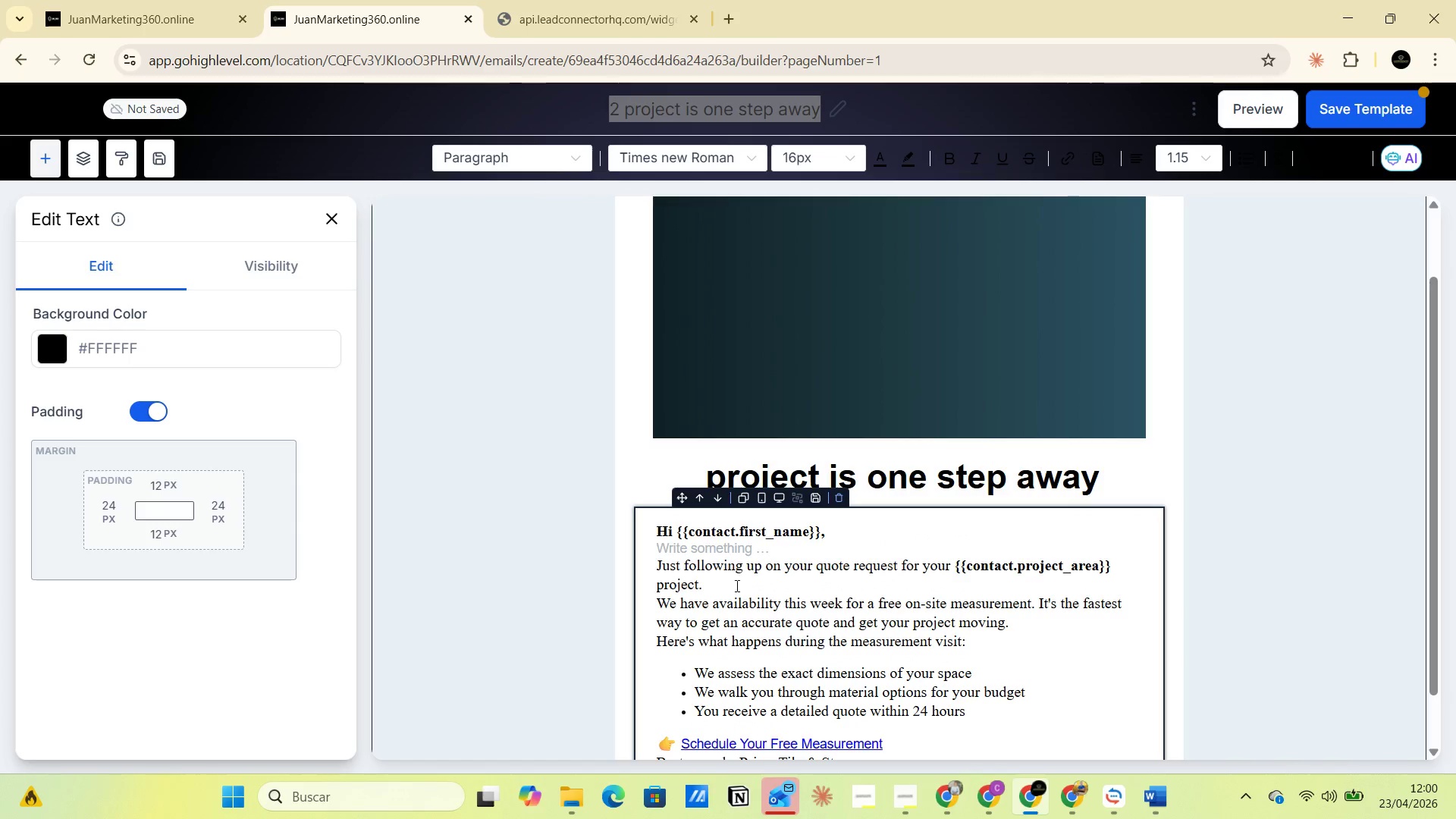 
left_click([733, 591])
 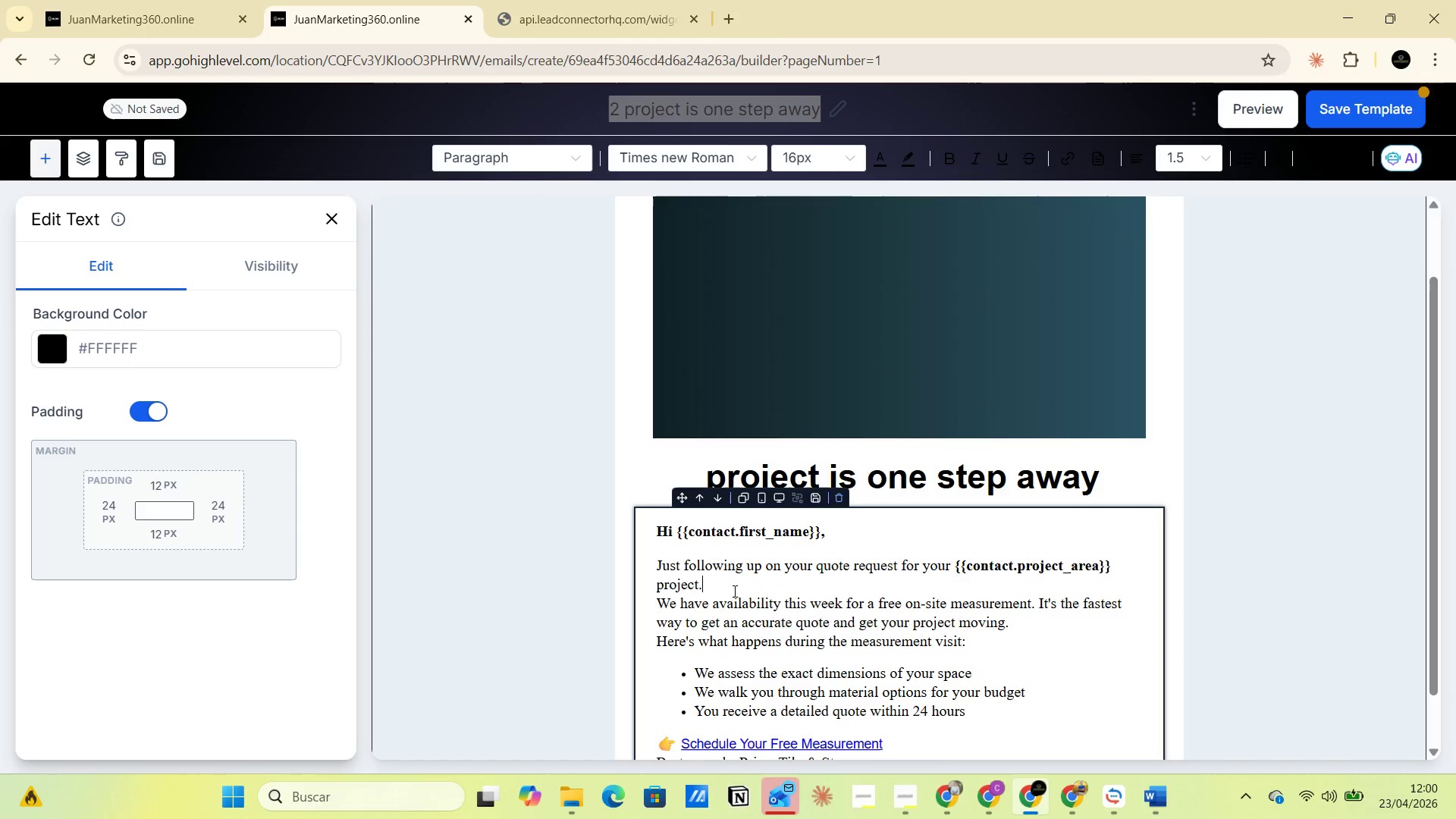 
key(Enter)
 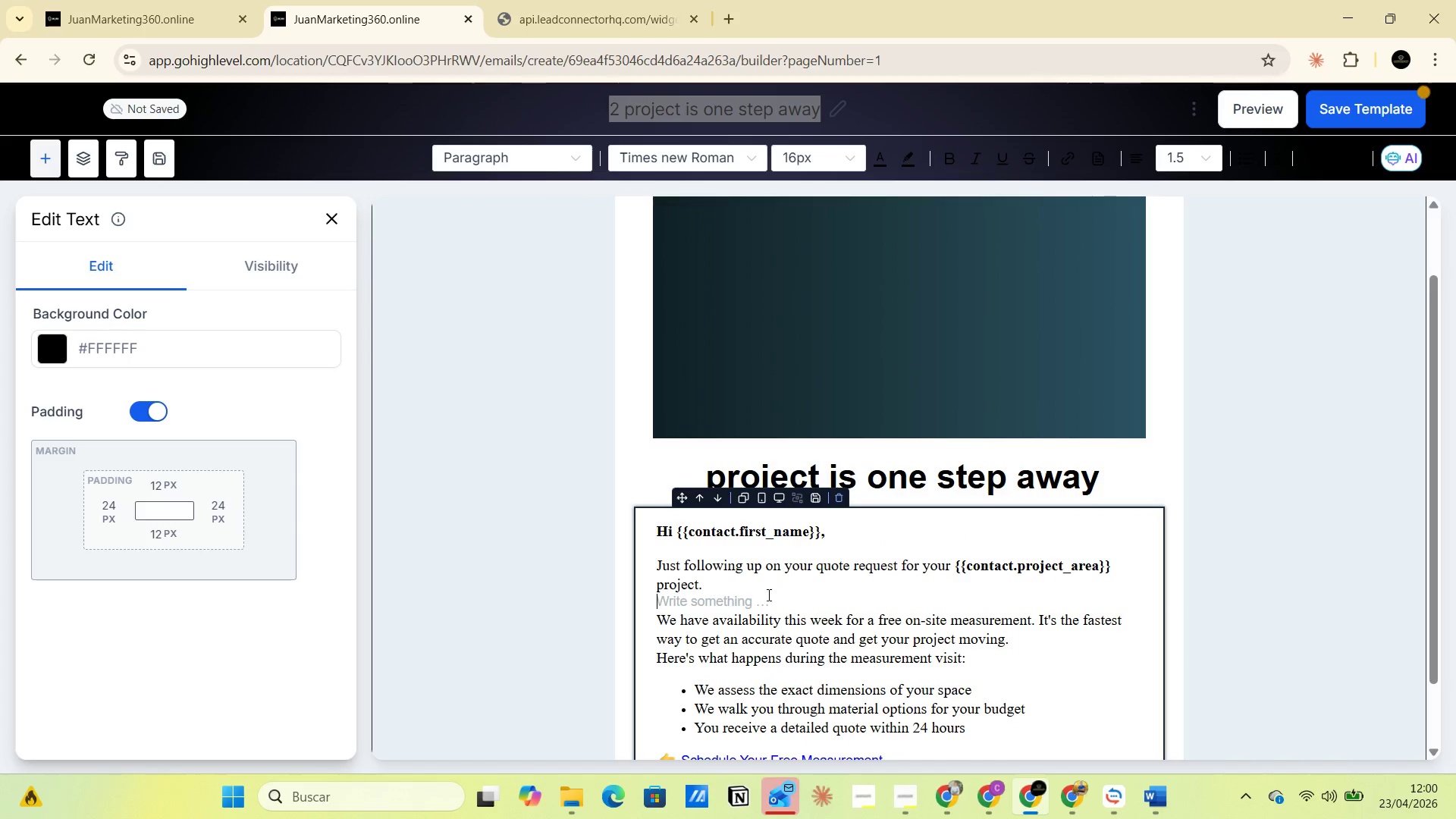 
scroll: coordinate [815, 595], scroll_direction: down, amount: 1.0
 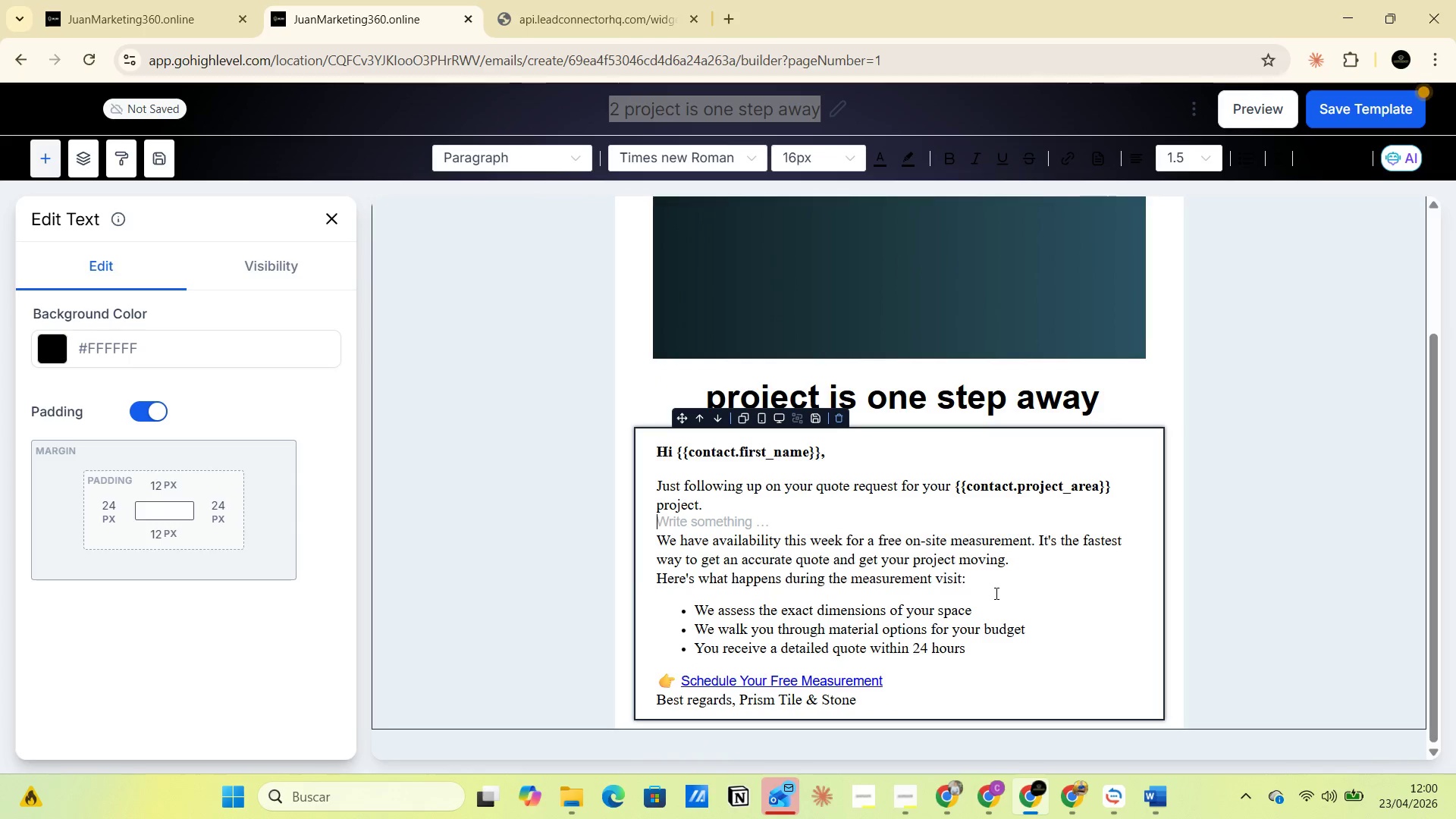 
left_click([995, 593])
 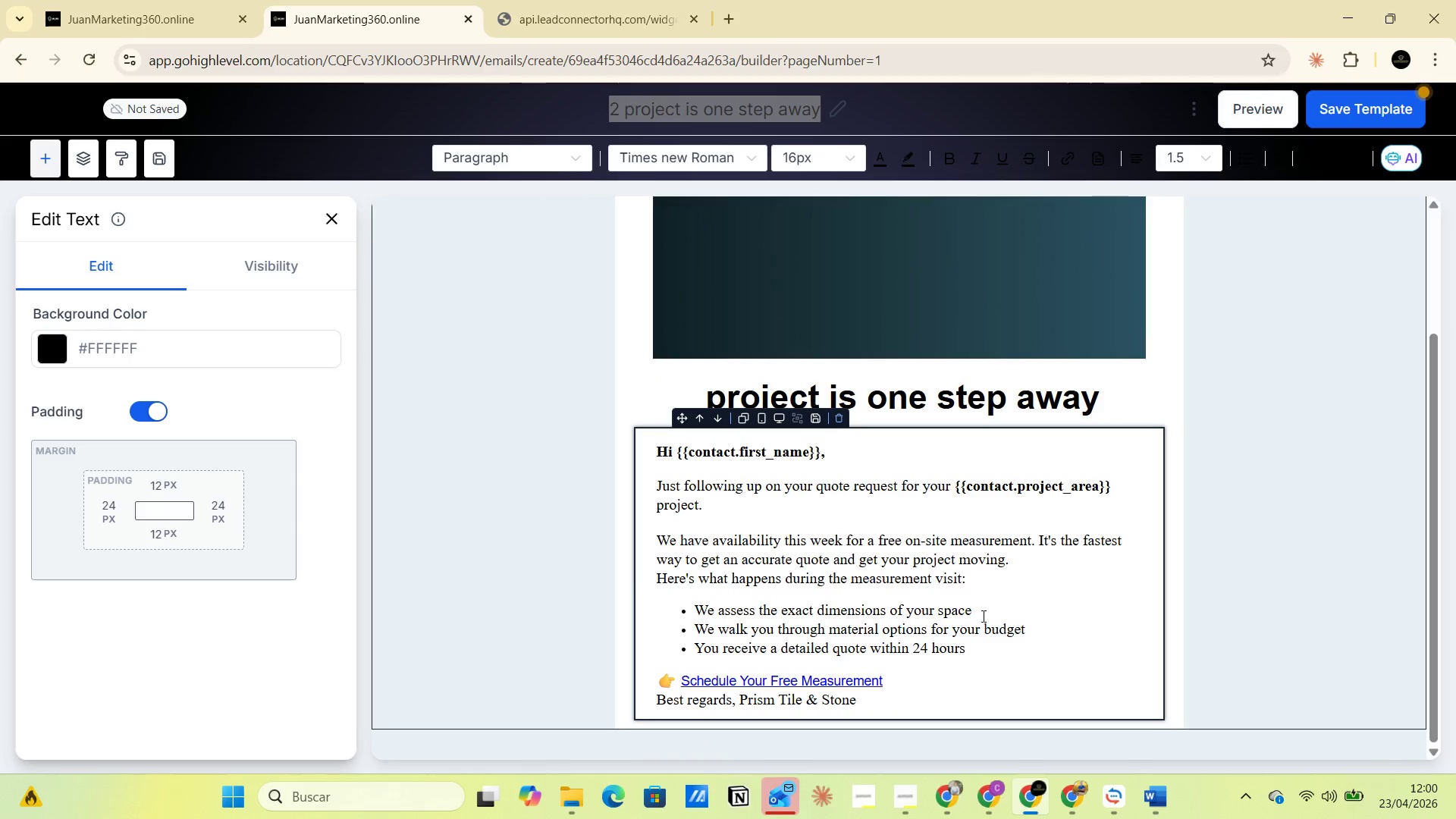 
scroll: coordinate [982, 629], scroll_direction: down, amount: 2.0
 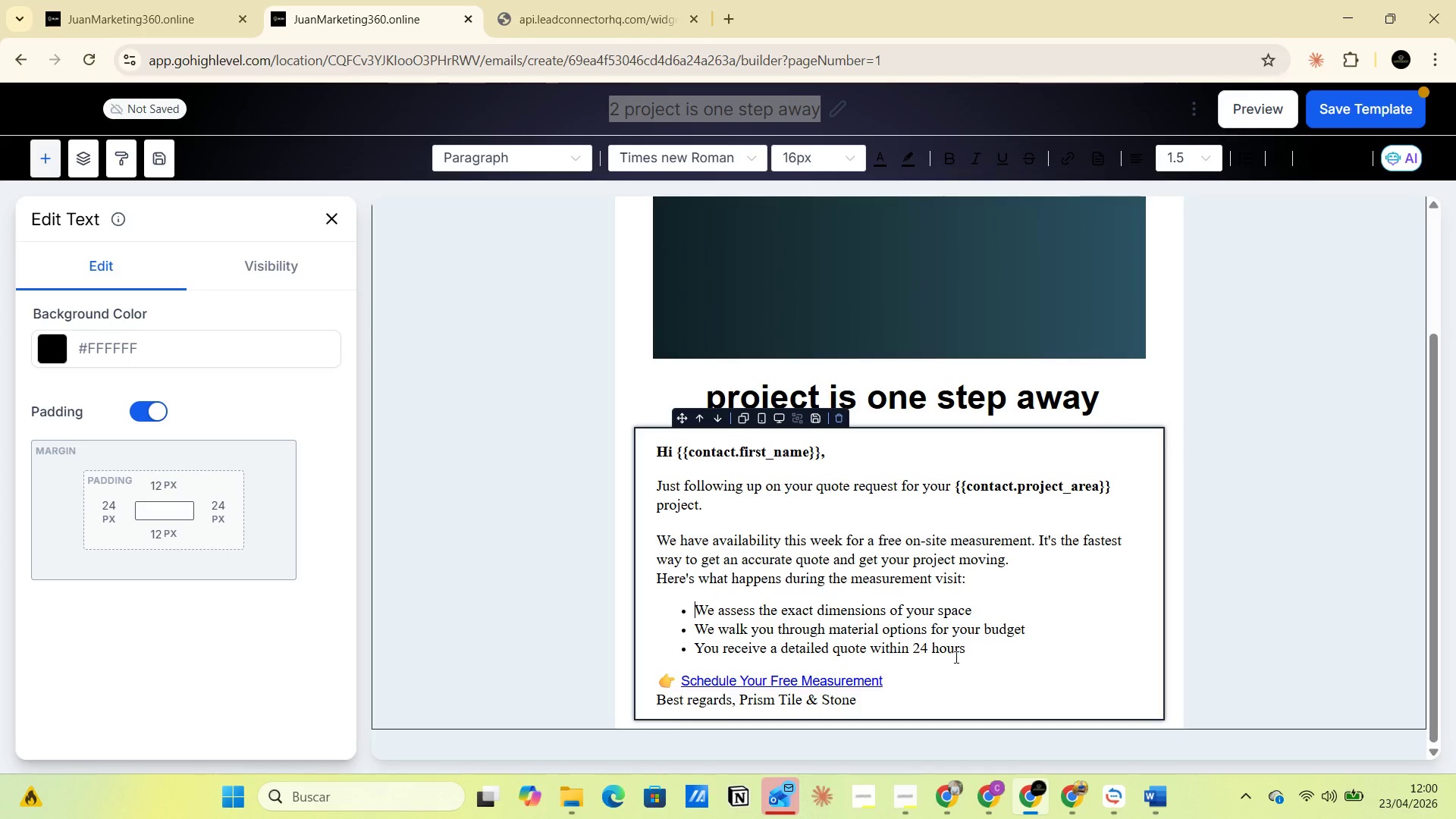 
left_click([955, 657])
 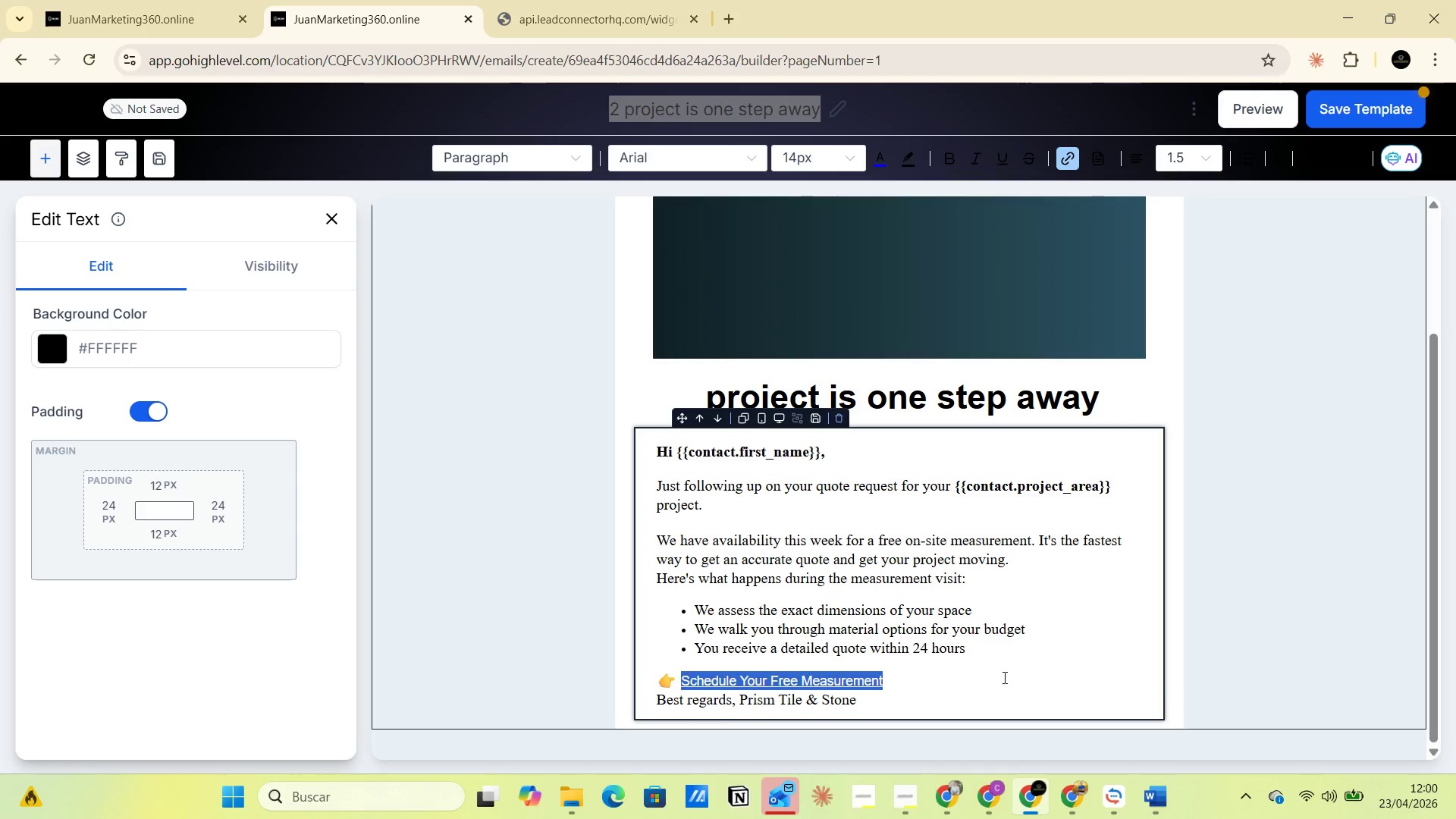 
left_click([1035, 667])
 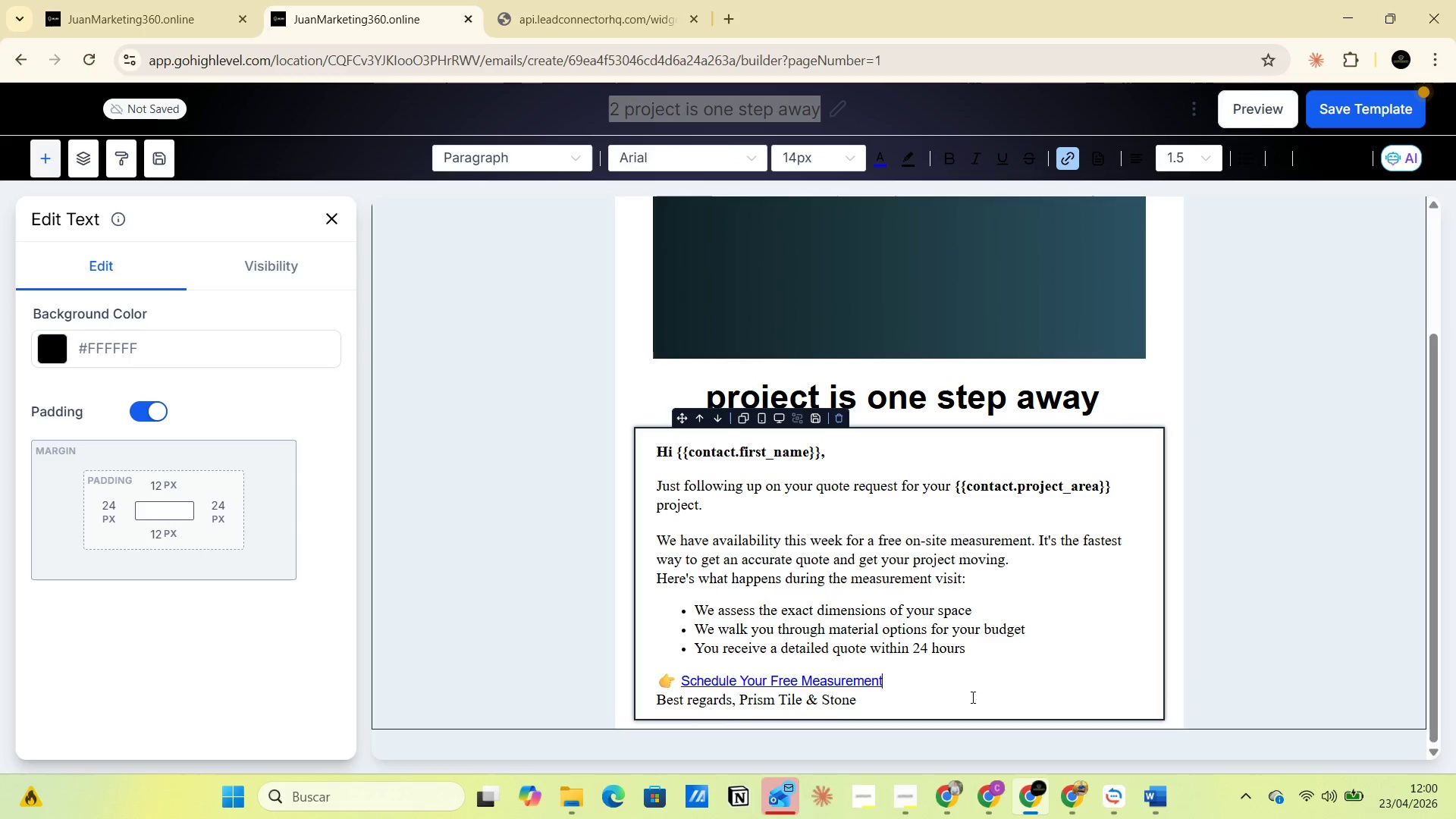 
left_click([969, 697])
 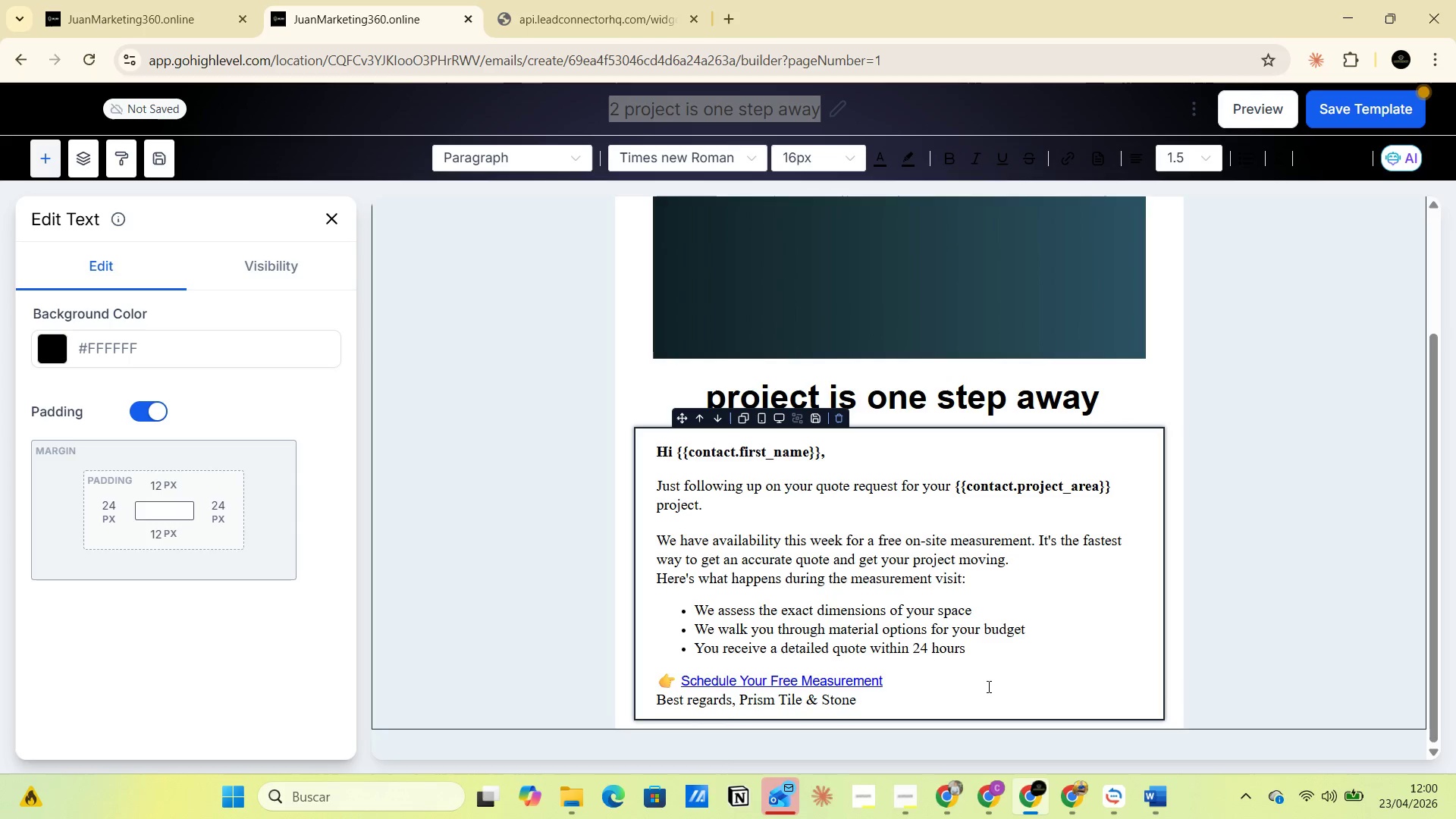 
left_click([990, 677])
 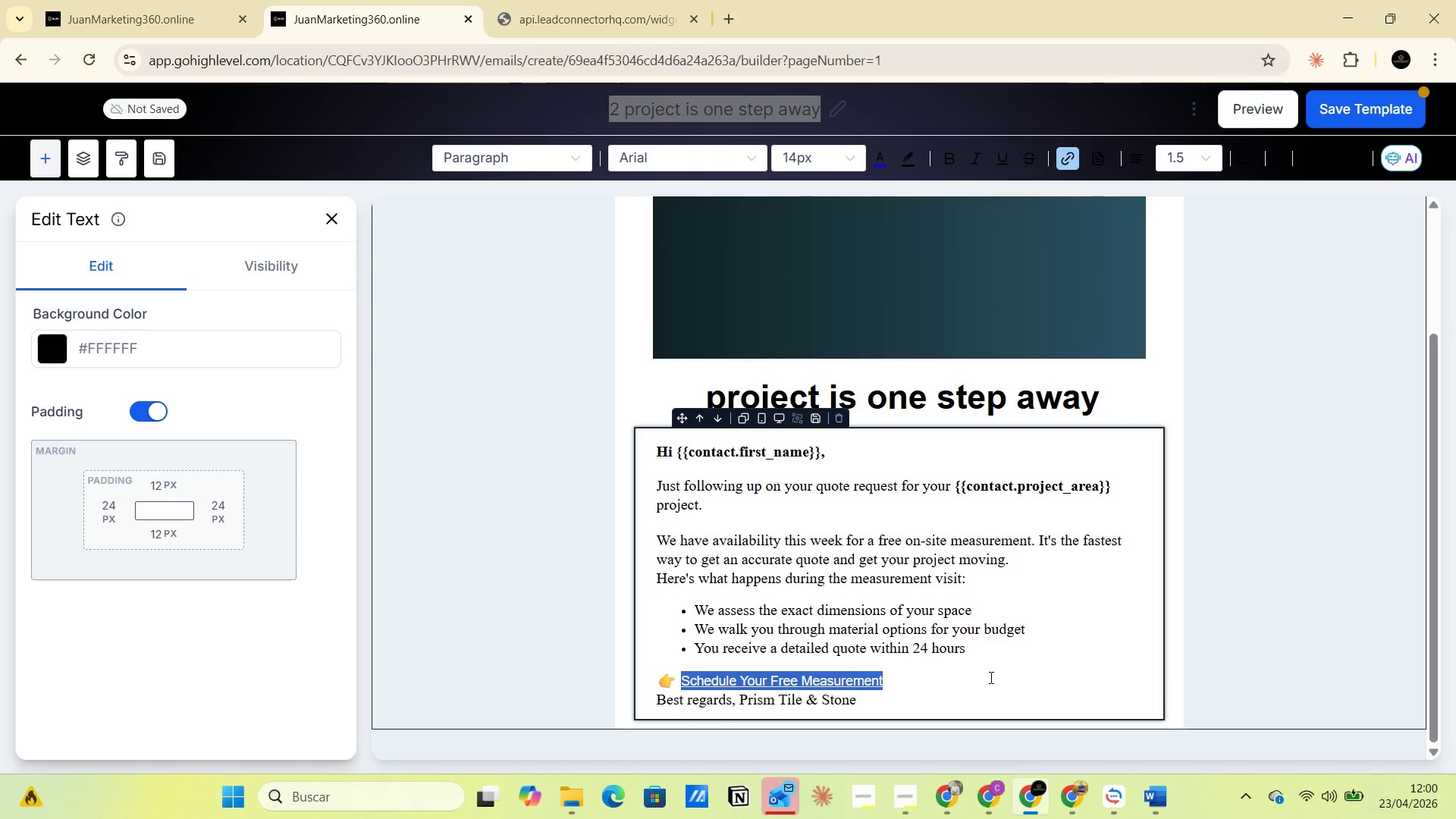 
left_click([990, 677])
 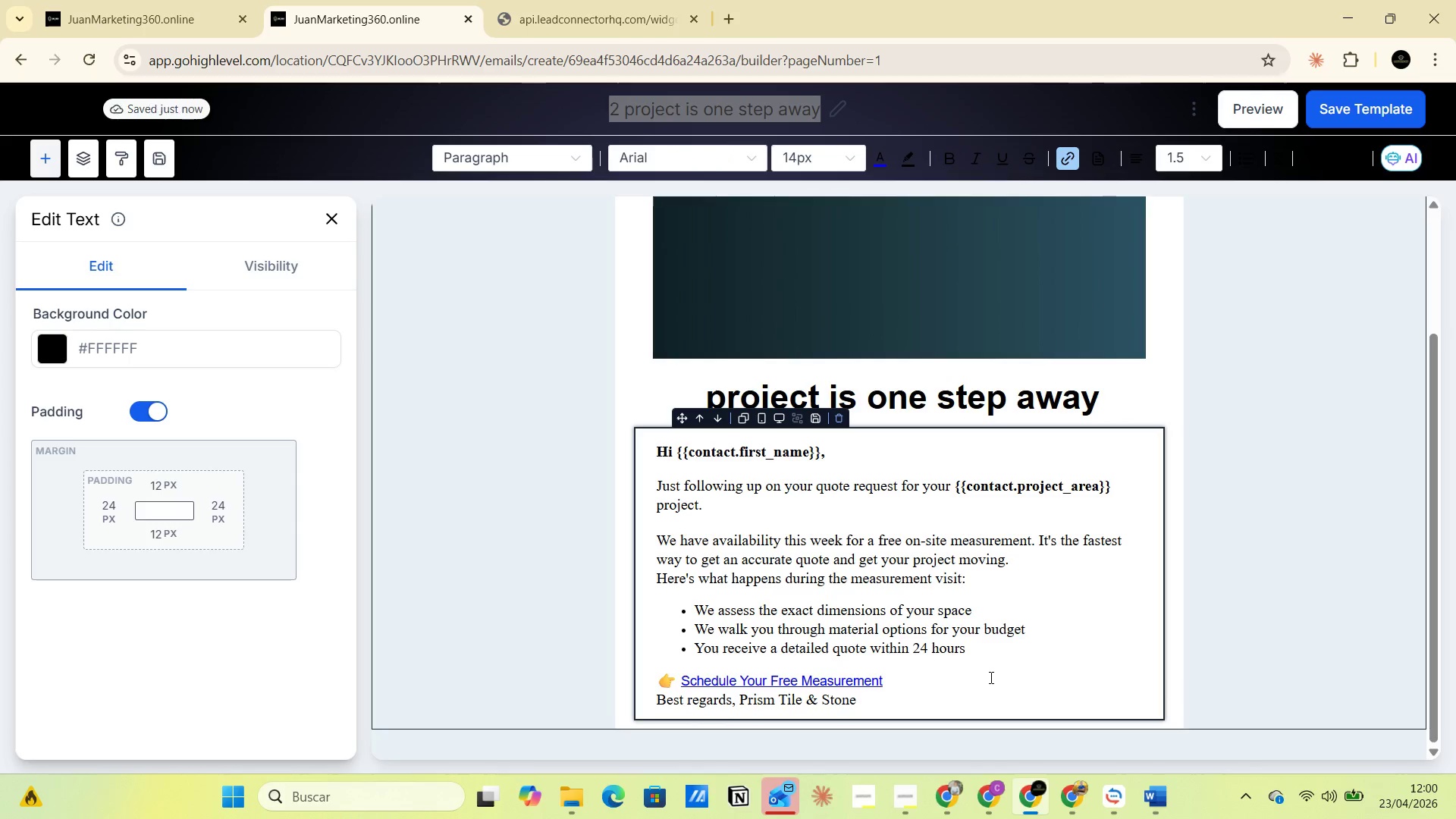 
key(Enter)
 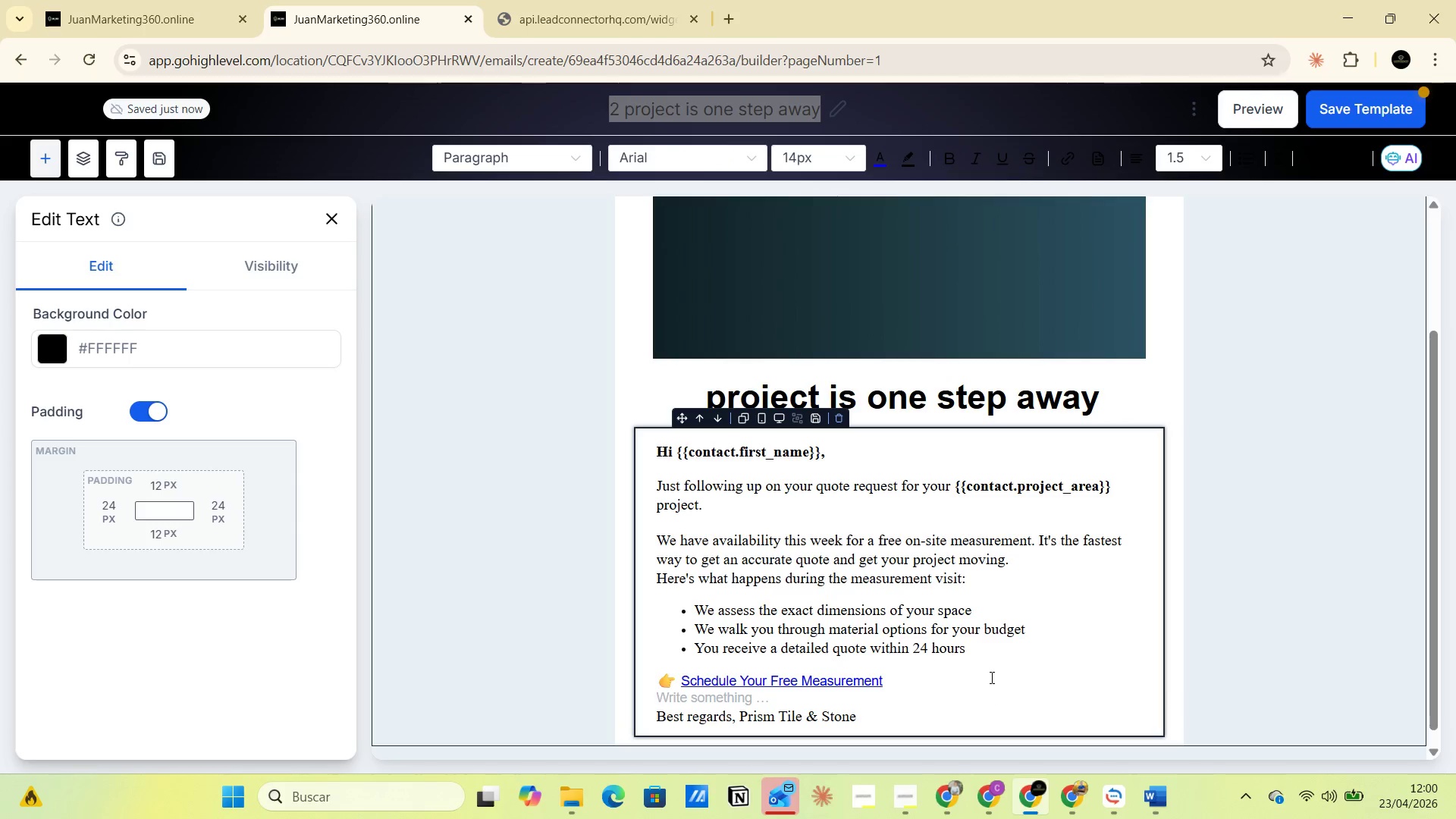 
scroll: coordinate [990, 677], scroll_direction: down, amount: 1.0
 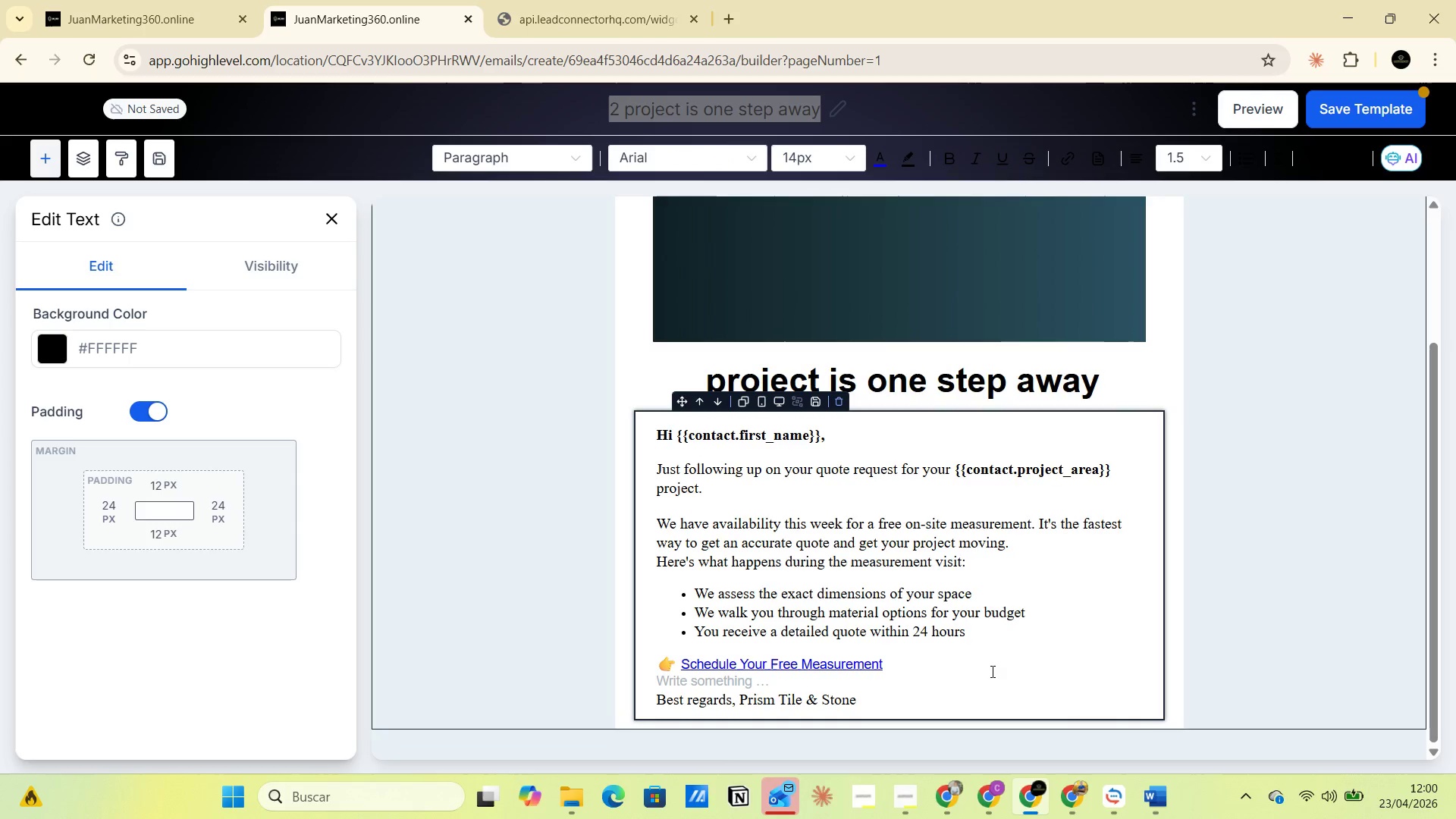 
wait(7.6)
 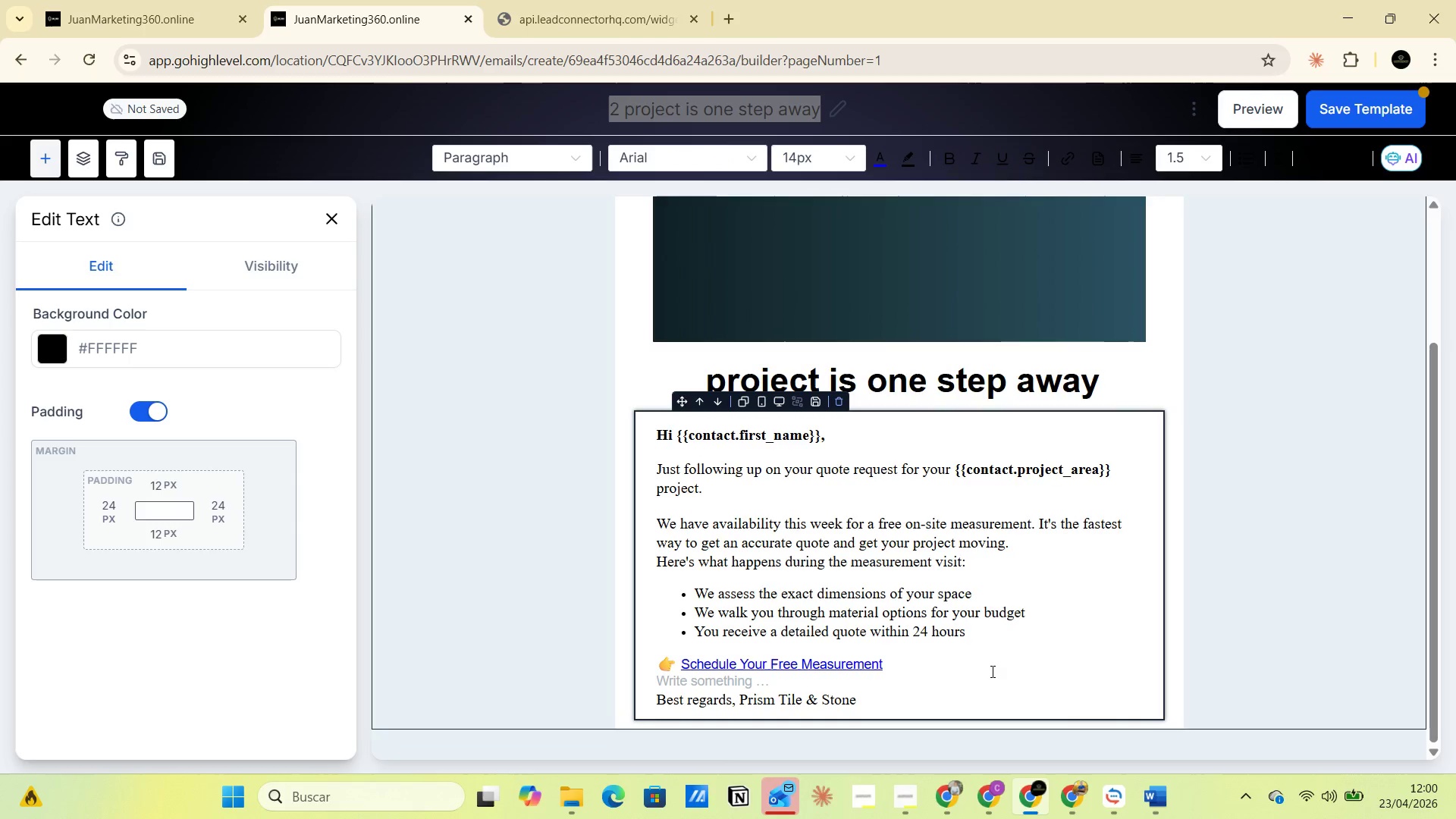 
mouse_move([1119, 785])
 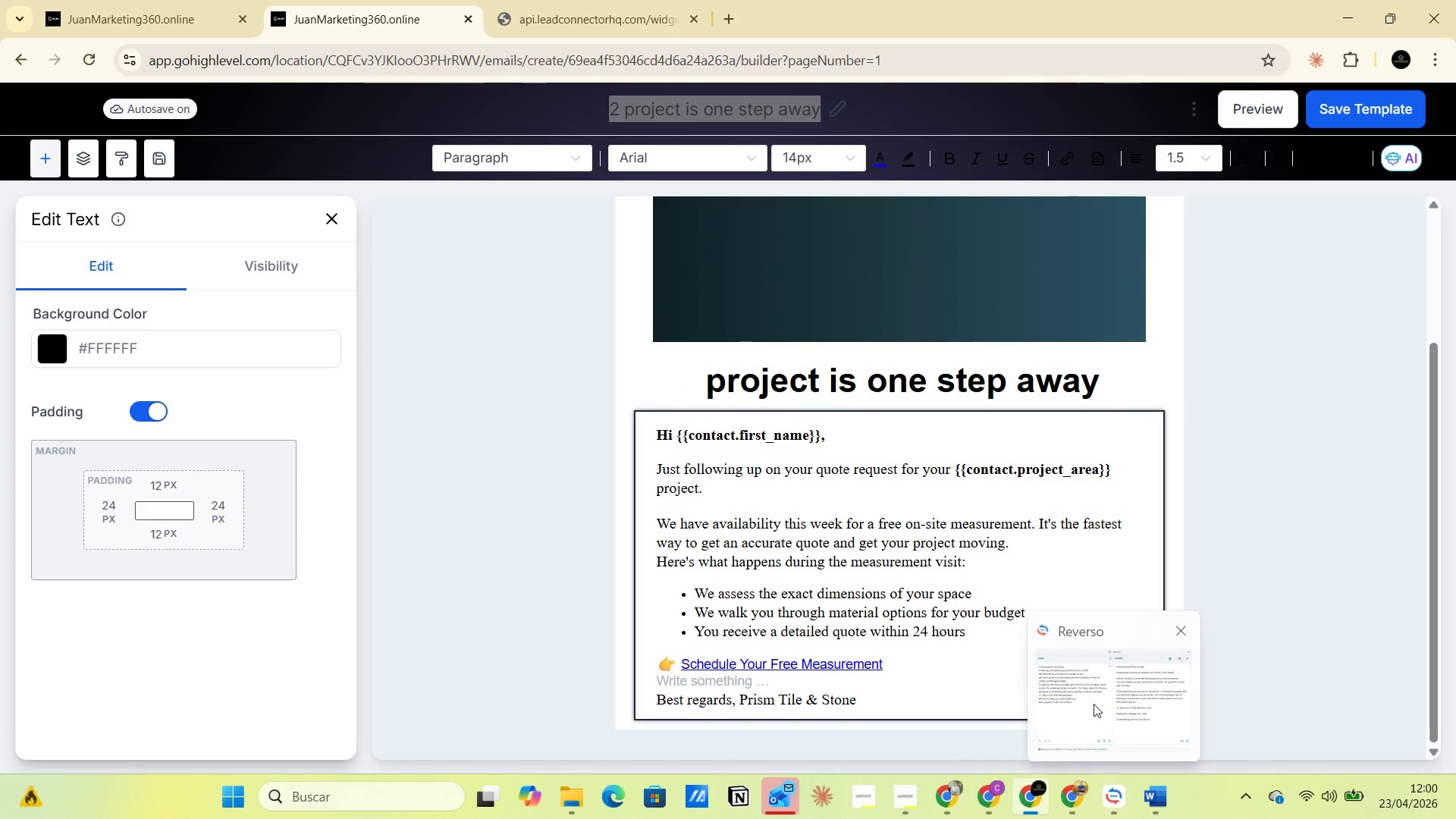 
left_click([1094, 704])
 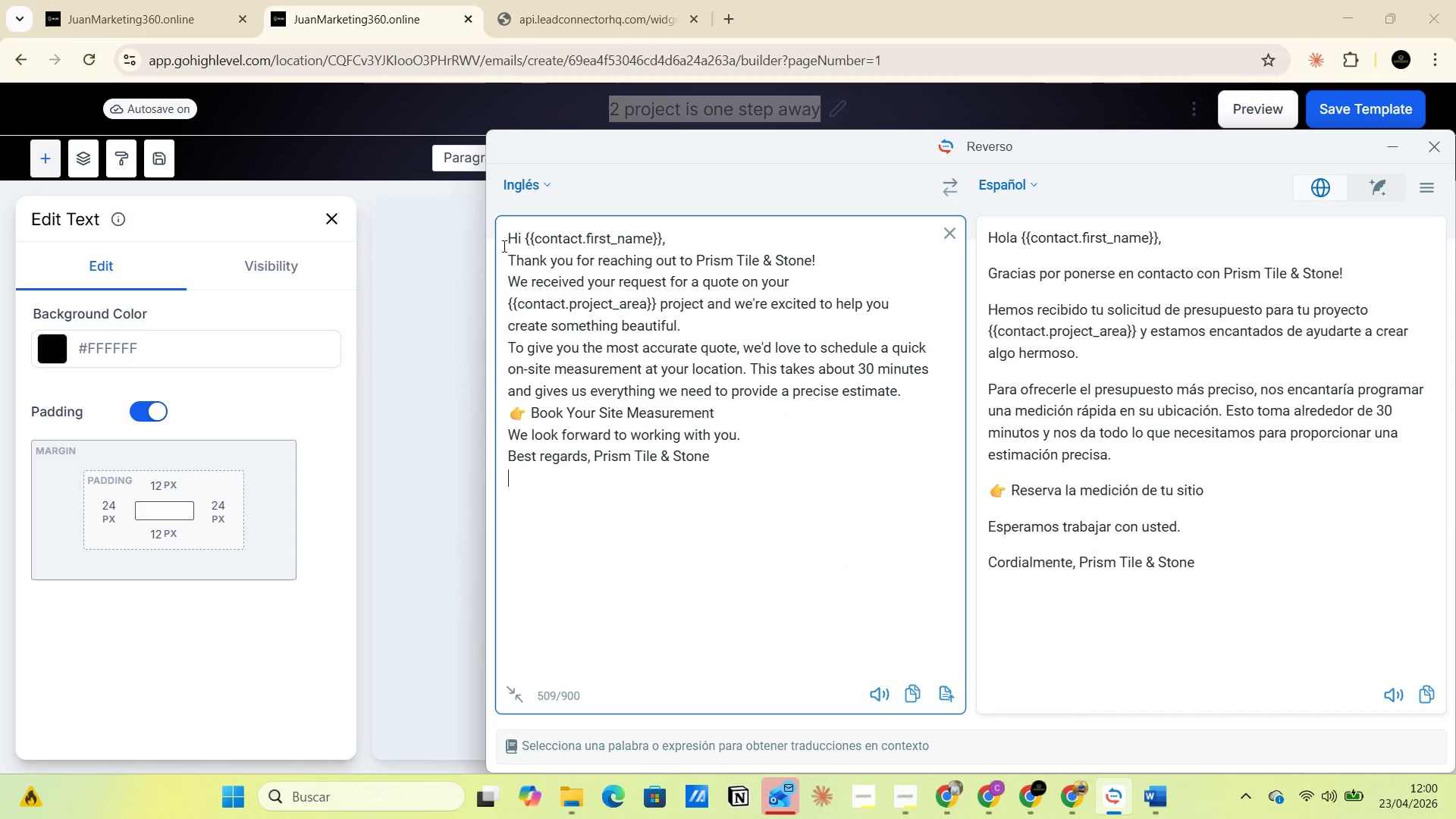 
left_click_drag(start_coordinate=[510, 236], to_coordinate=[734, 465])
 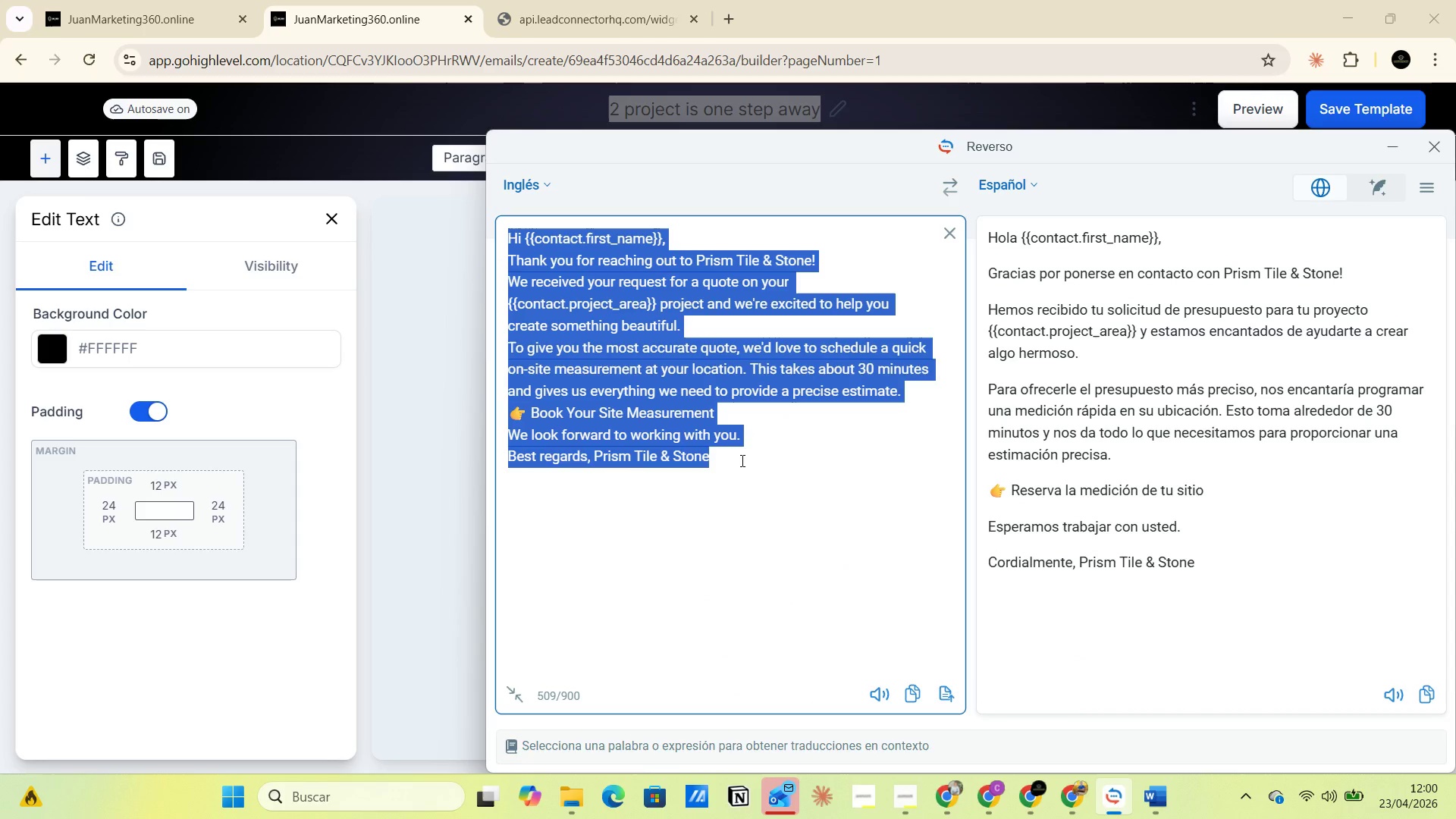 
key(Control+V)
 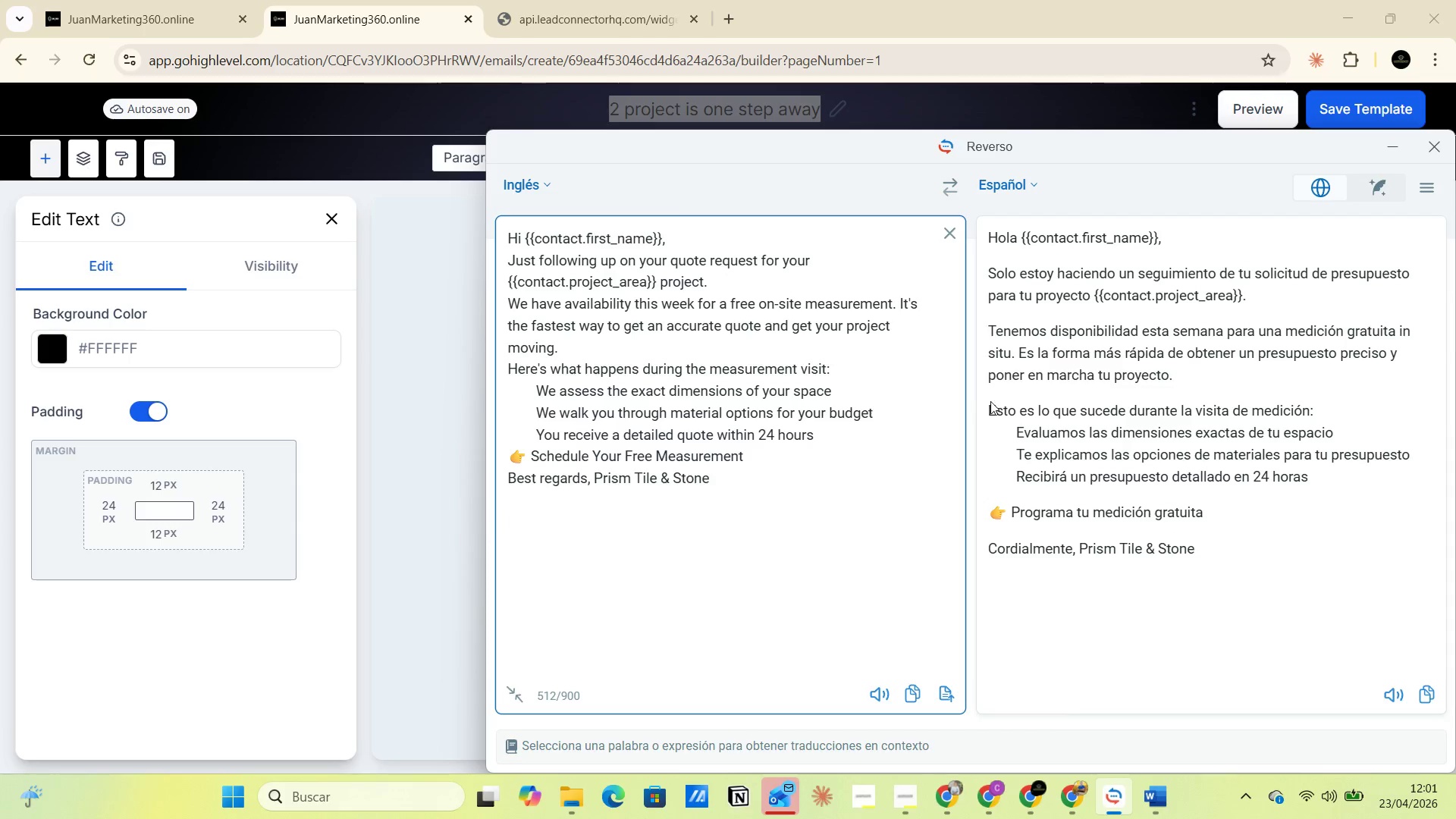 
wait(51.69)
 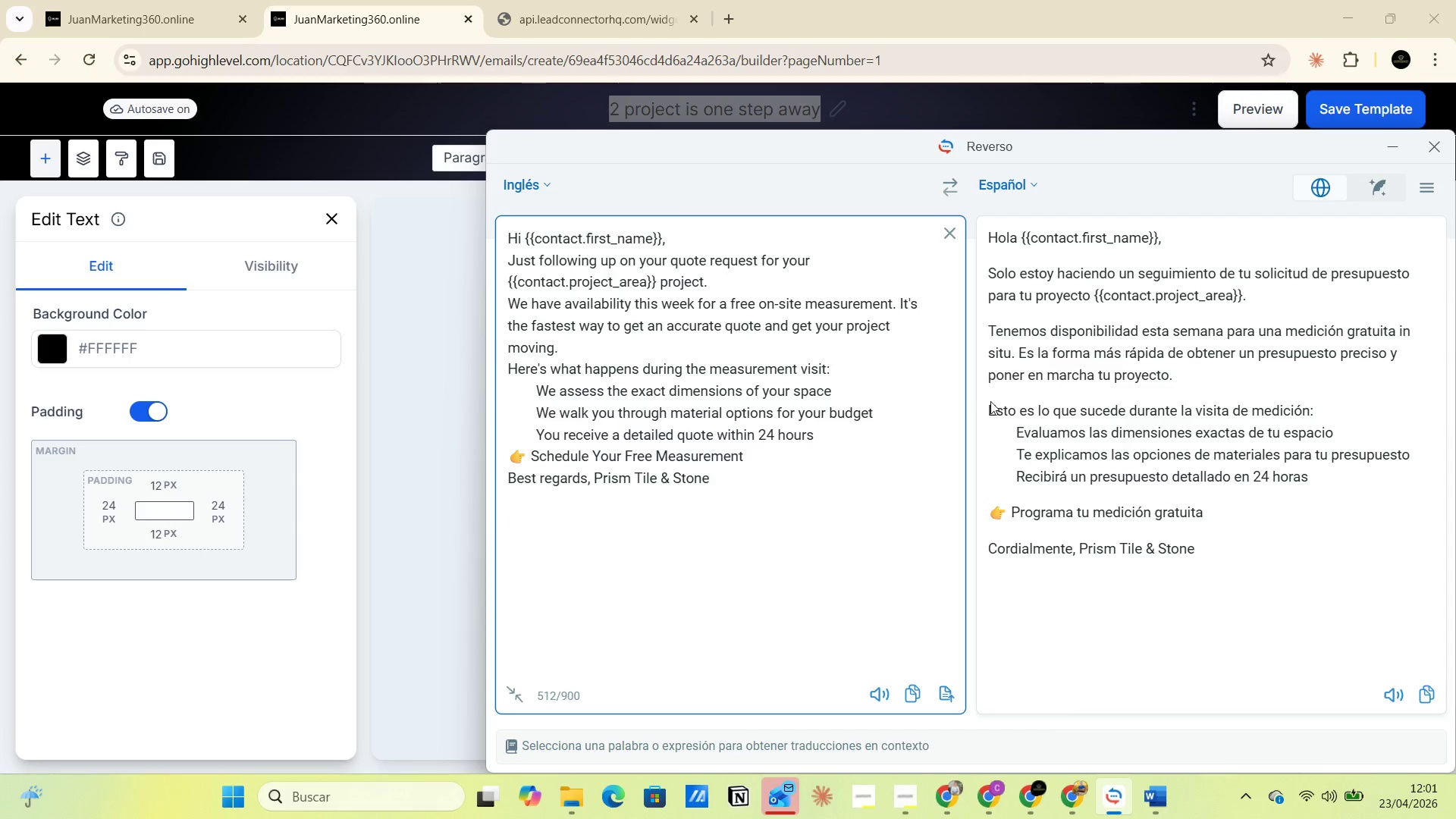 
left_click([1381, 153])
 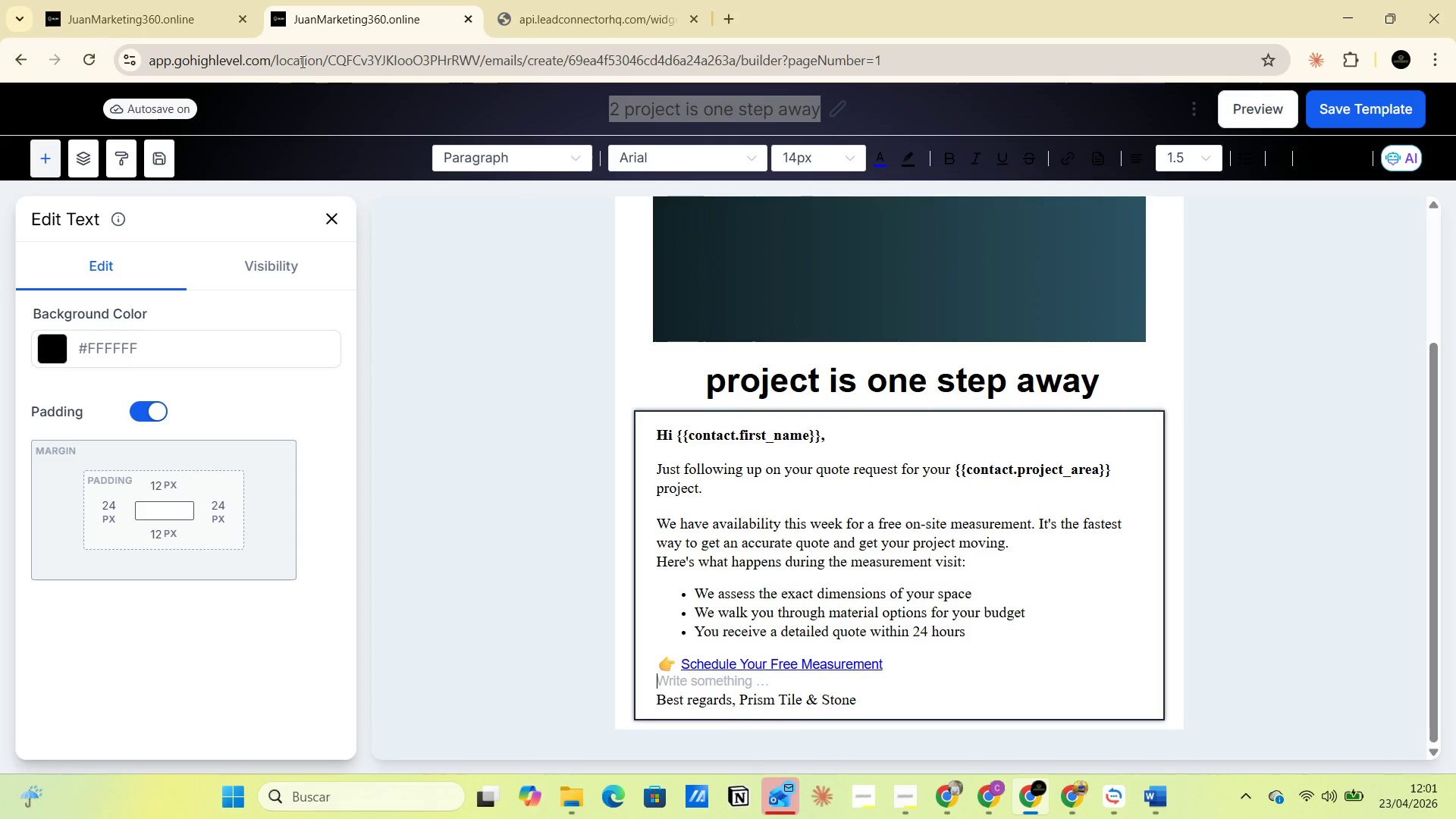 
left_click([149, 16])
 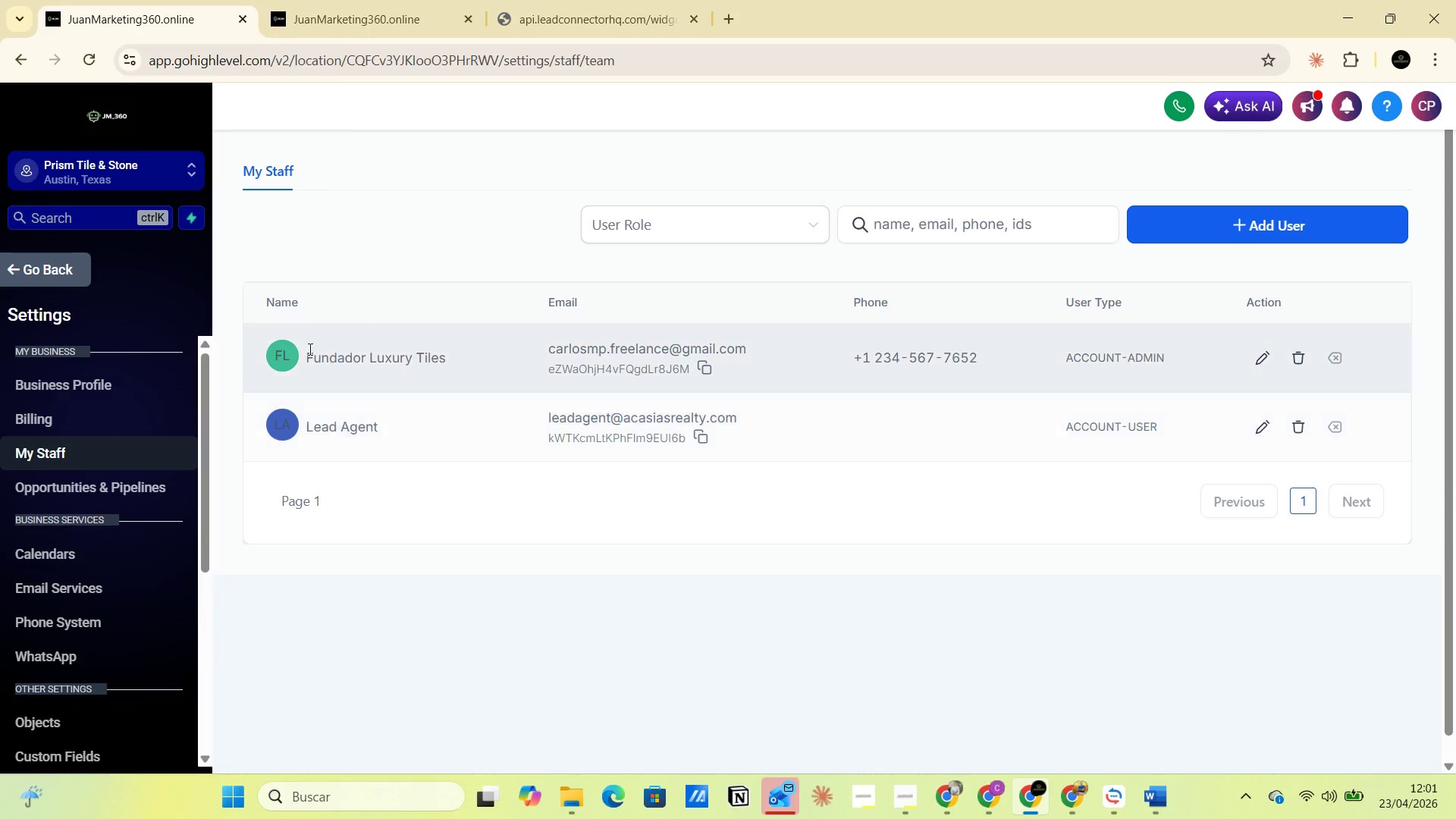 
scroll: coordinate [68, 478], scroll_direction: up, amount: 1.0
 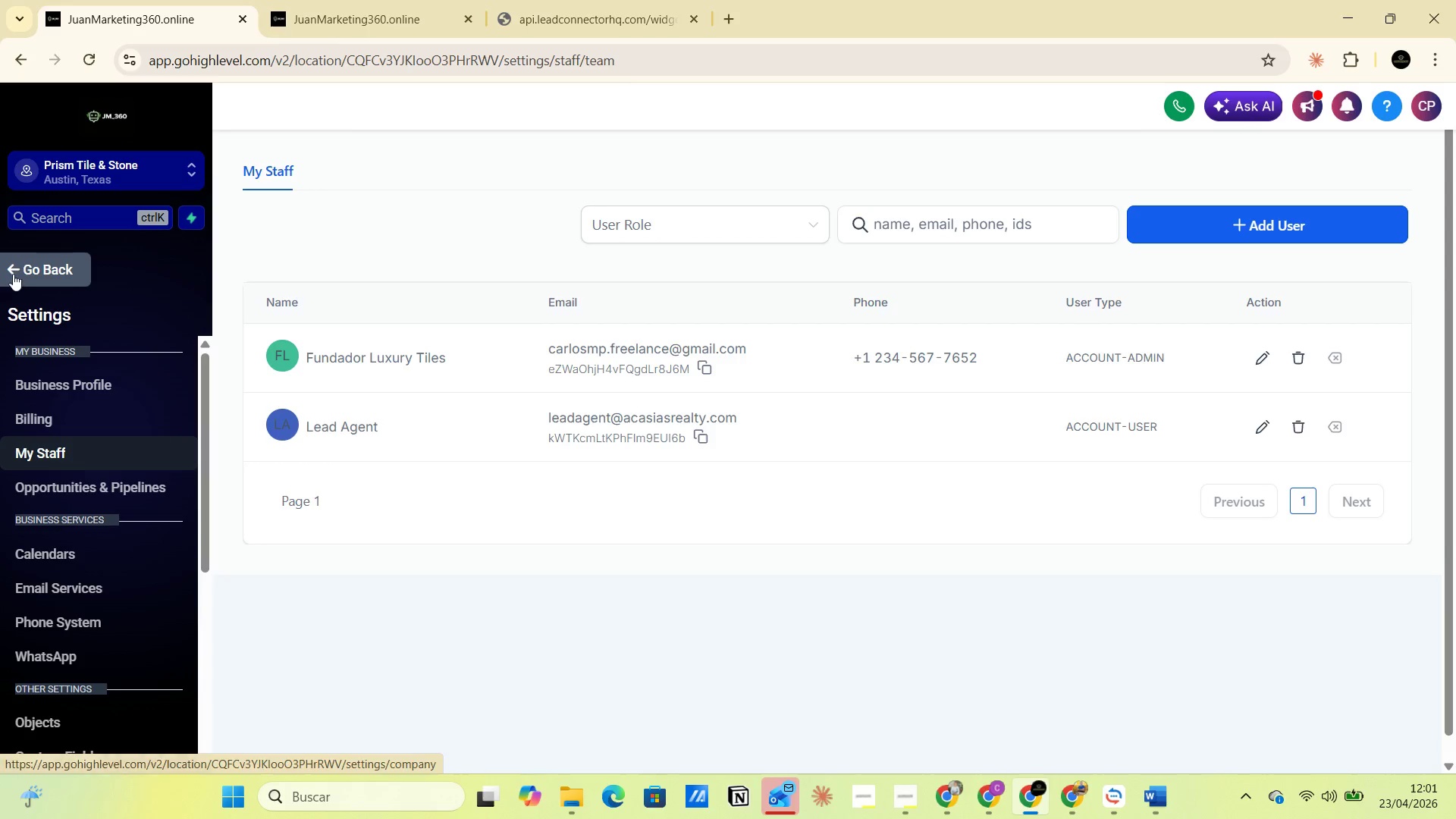 
left_click([14, 270])
 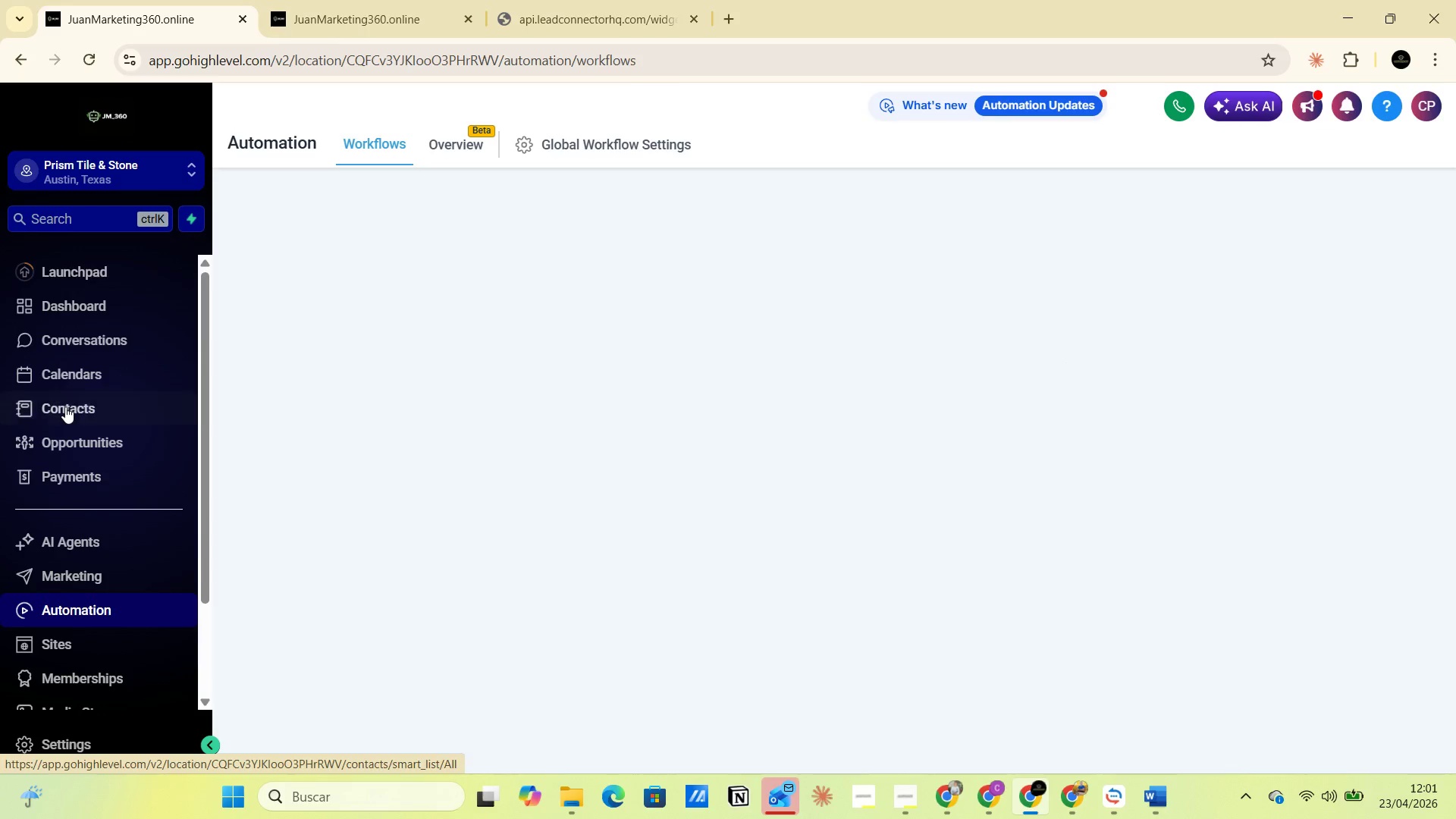 
left_click([74, 375])
 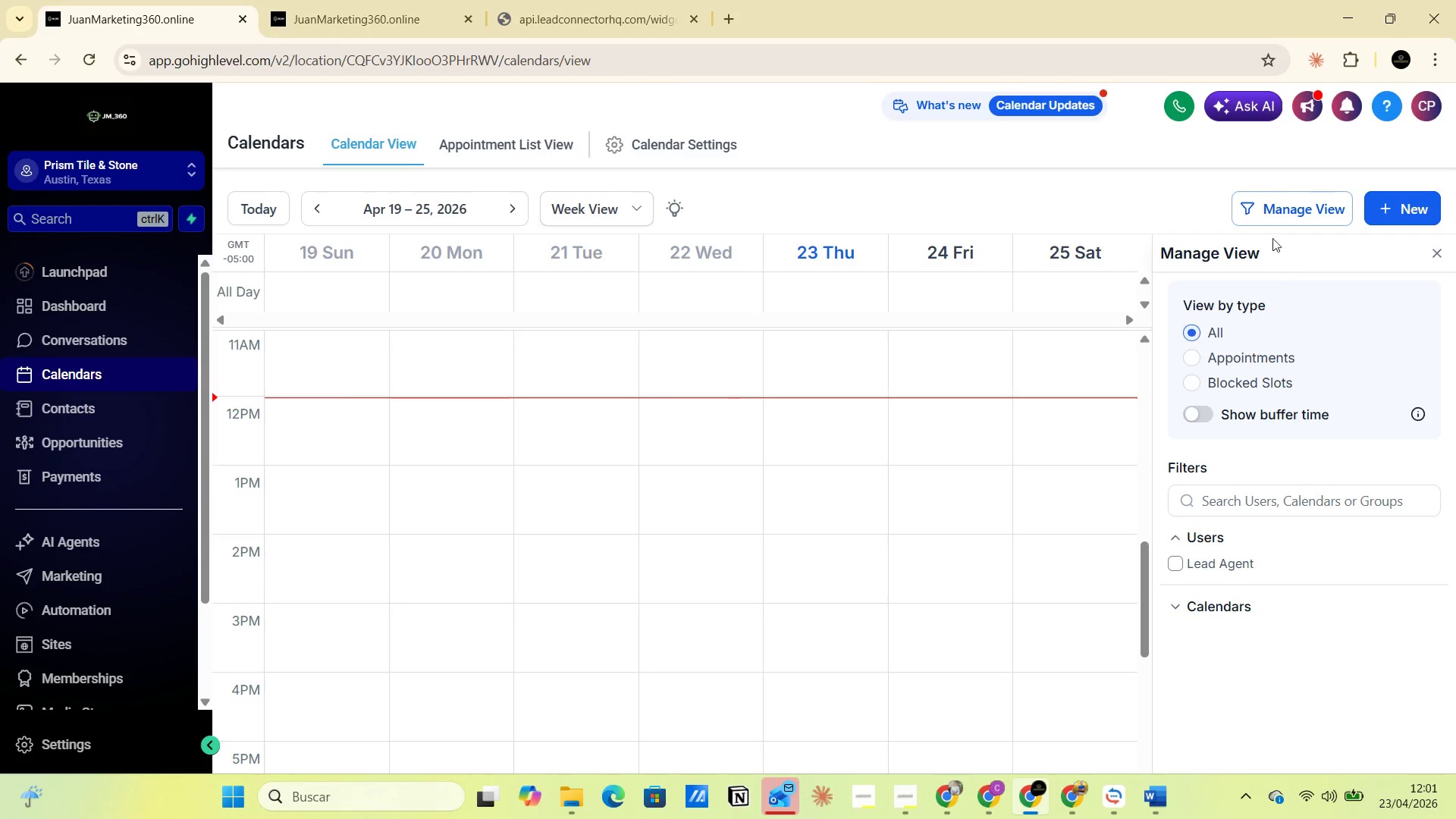 
left_click([651, 143])
 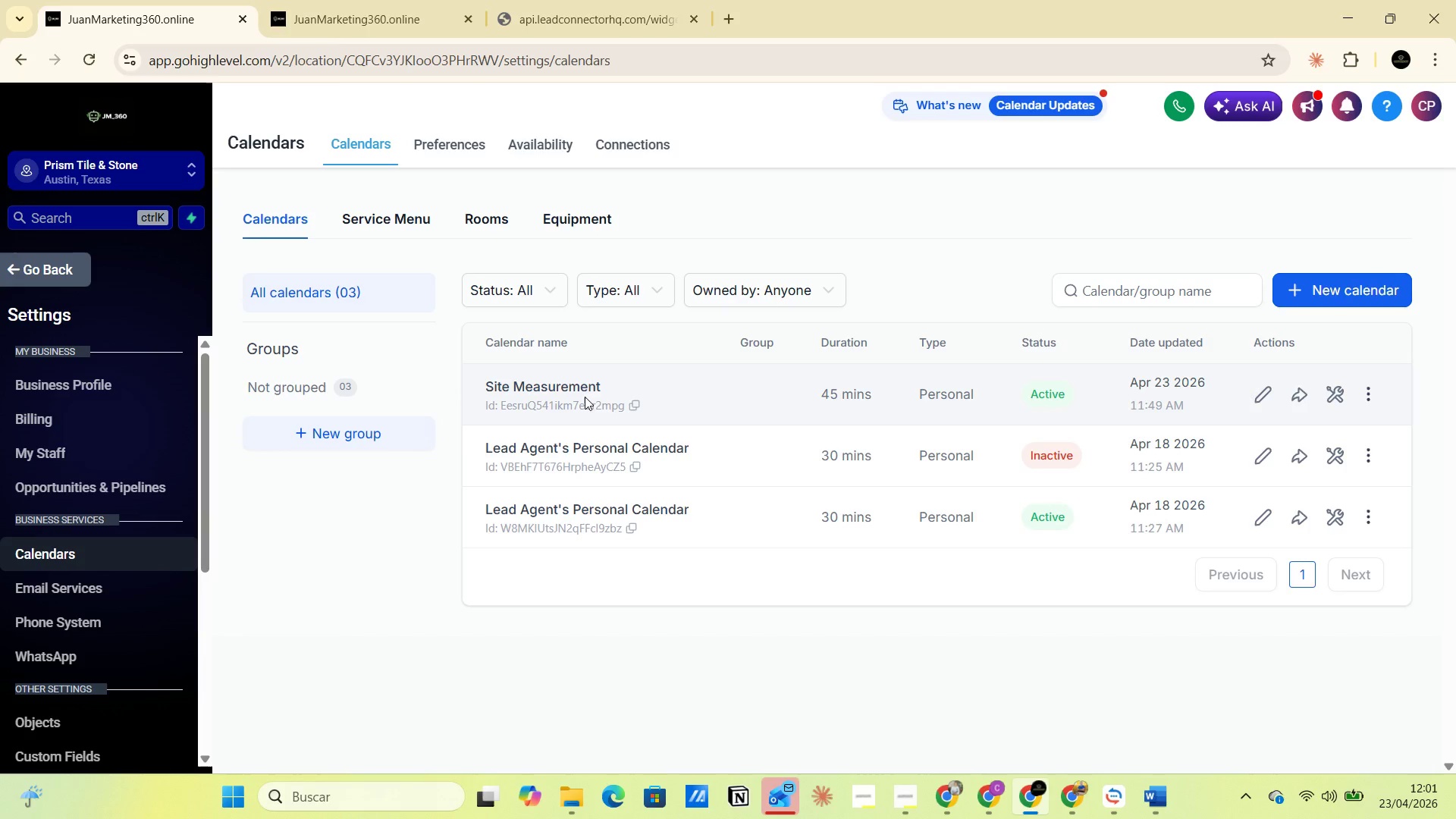 
wait(6.12)
 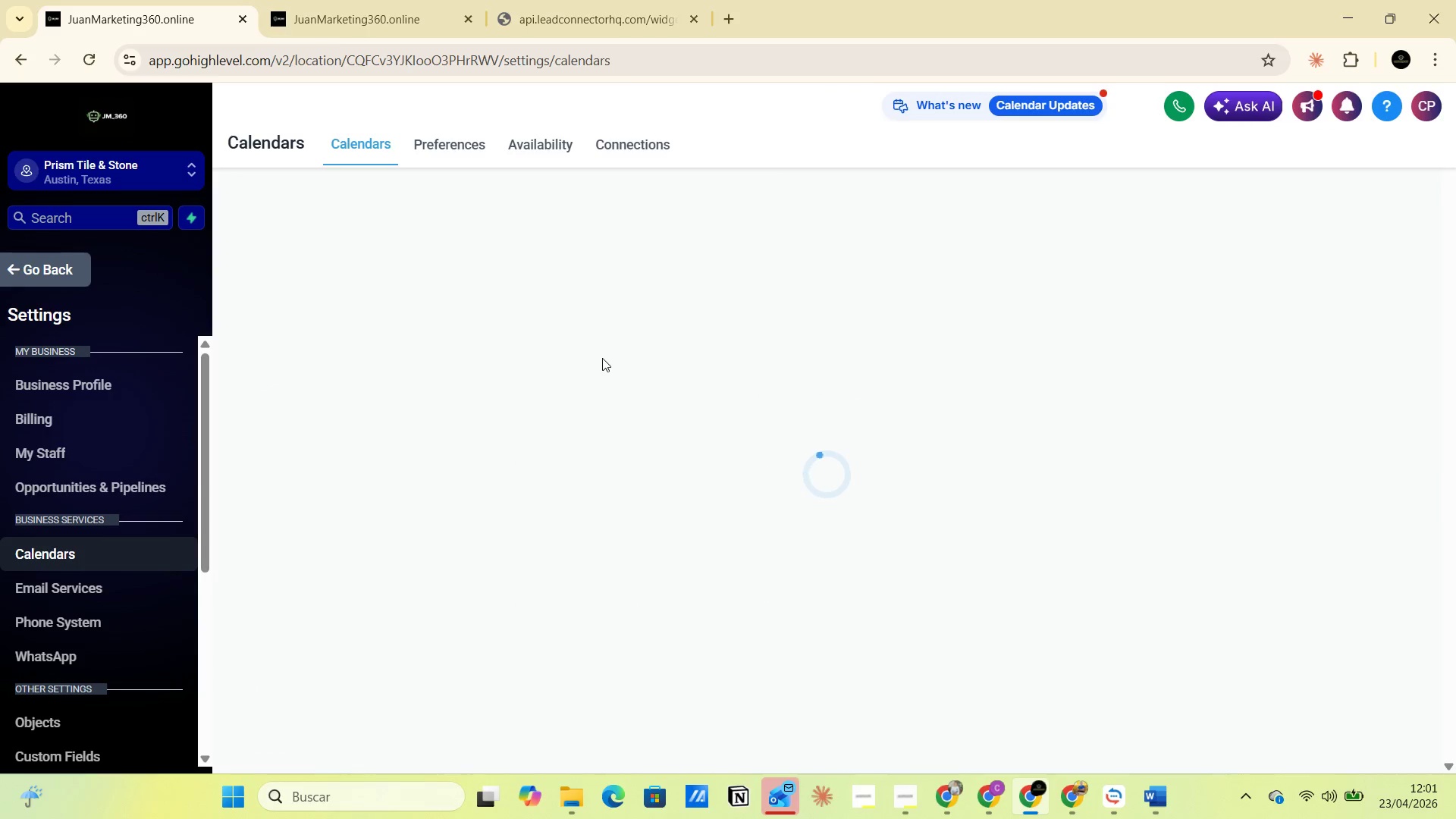 
left_click([1366, 397])
 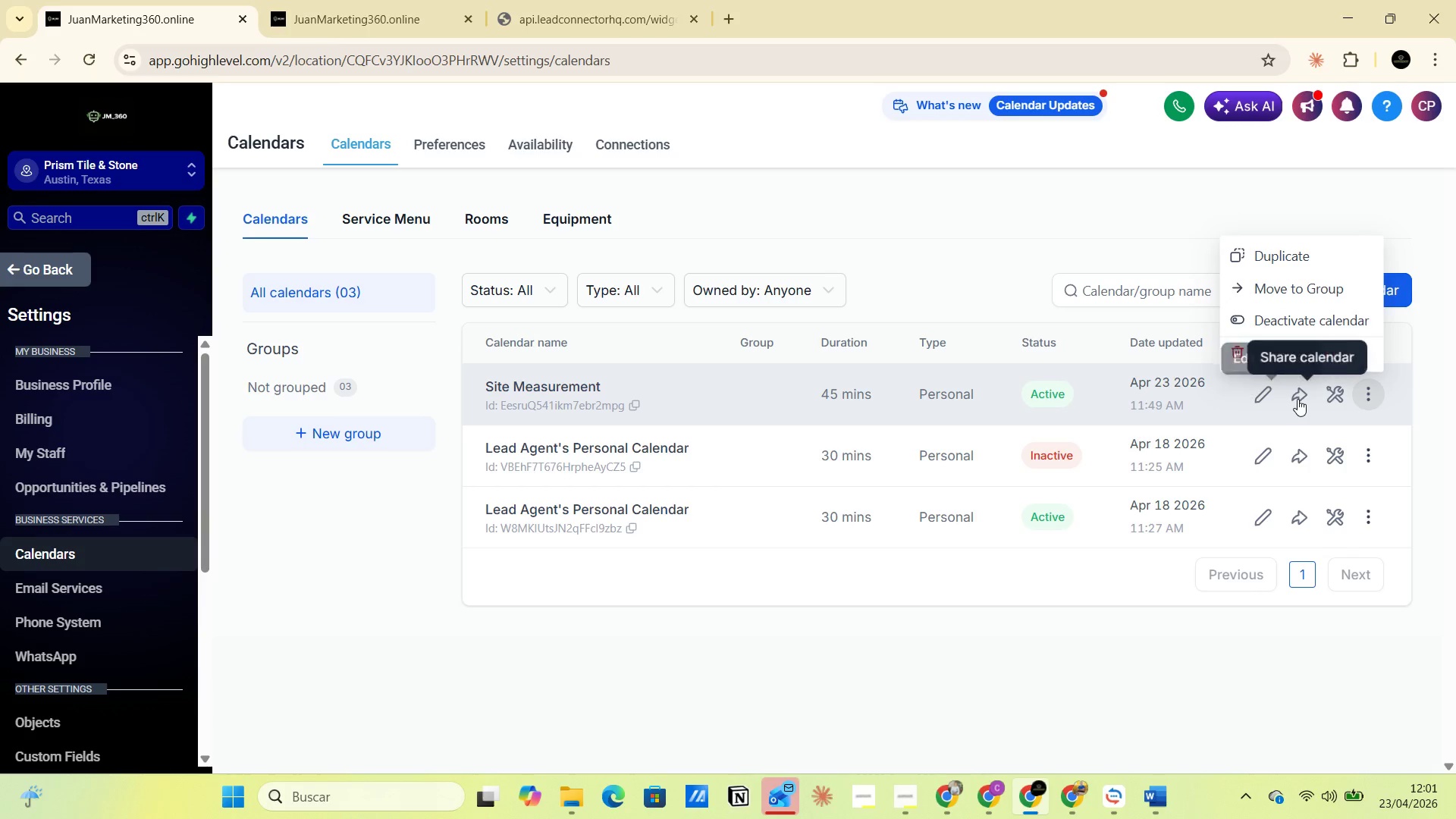 
wait(16.59)
 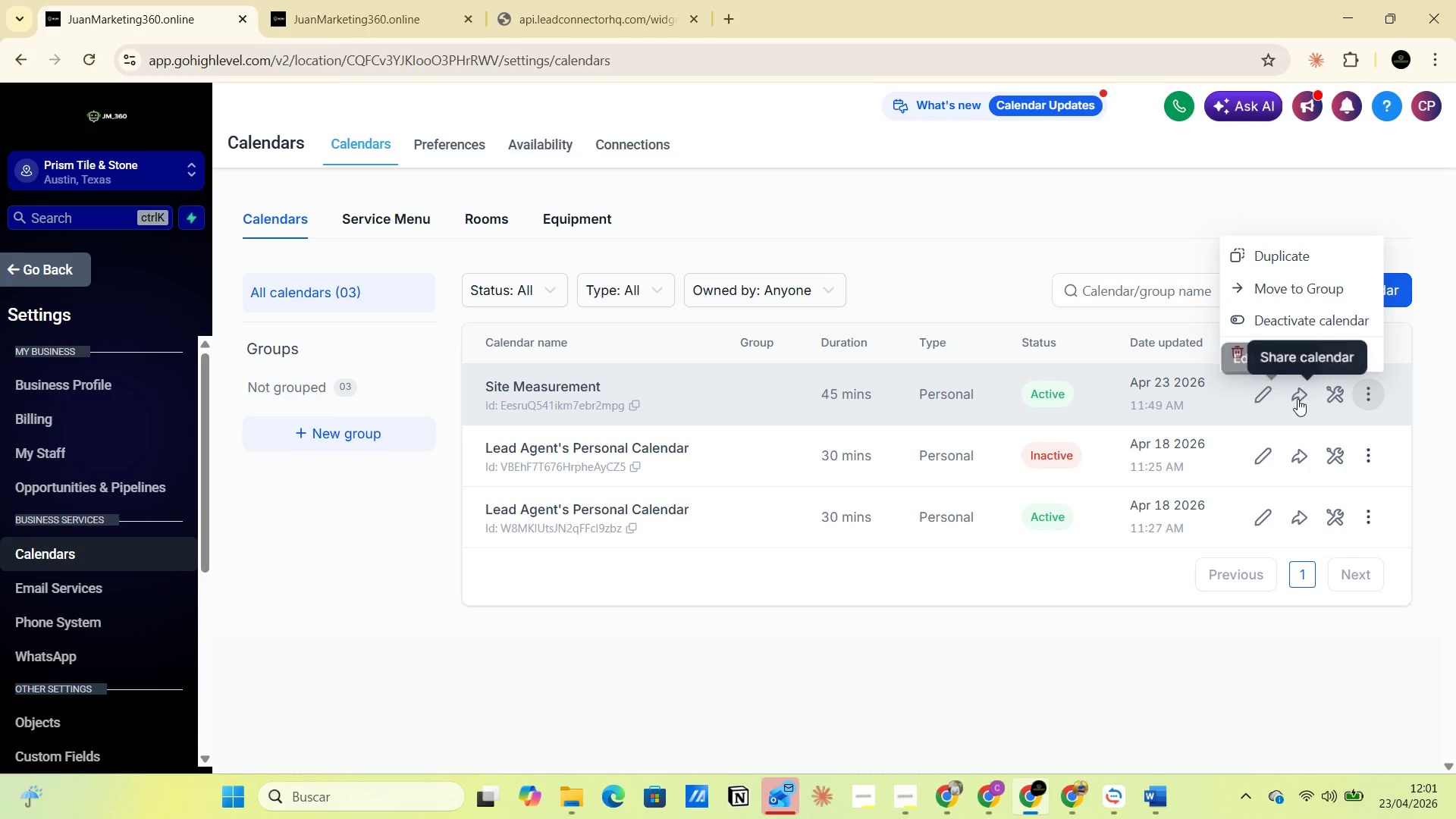 
left_click([1301, 394])
 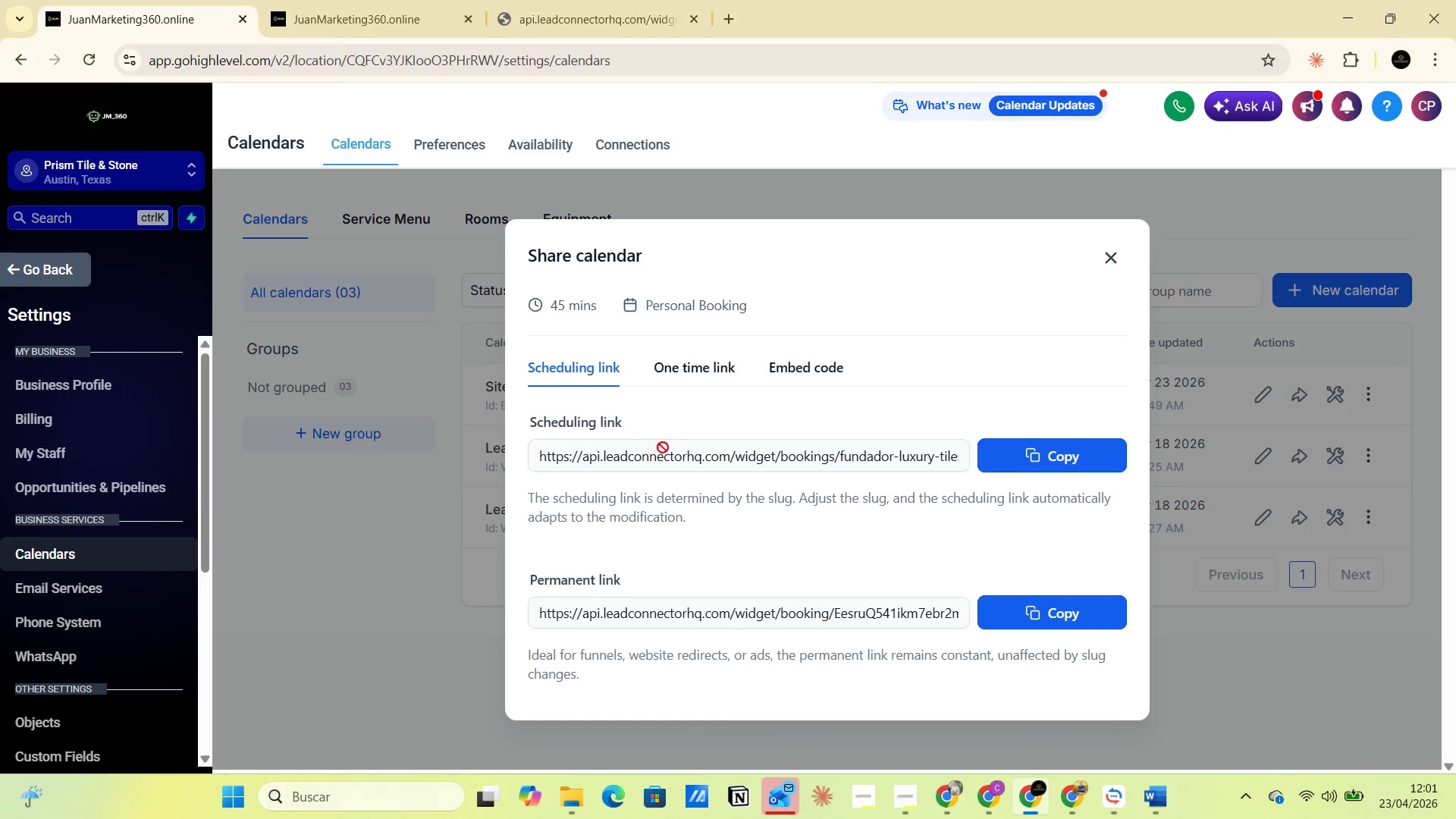 
wait(7.12)
 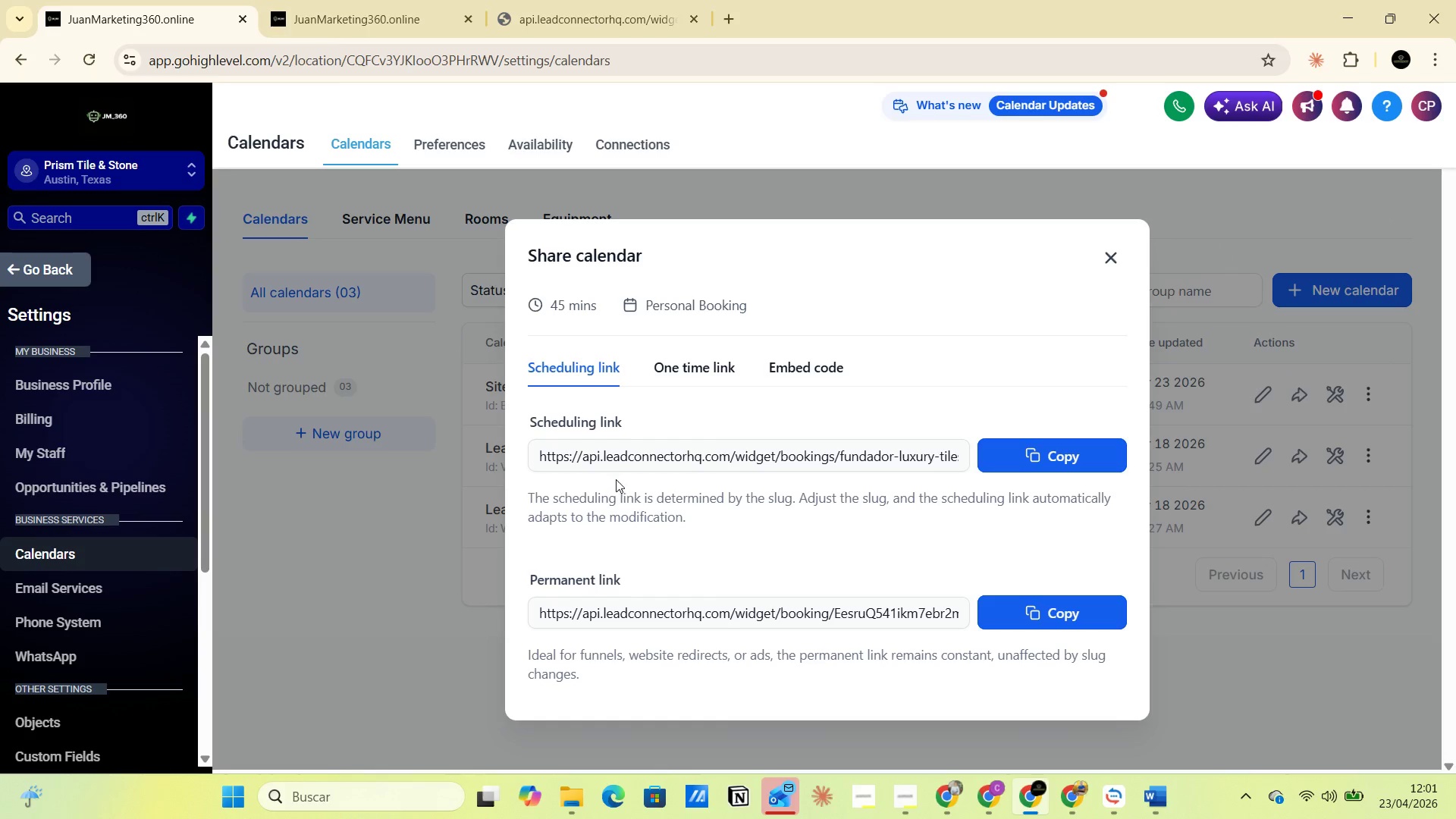 
left_click([1034, 457])
 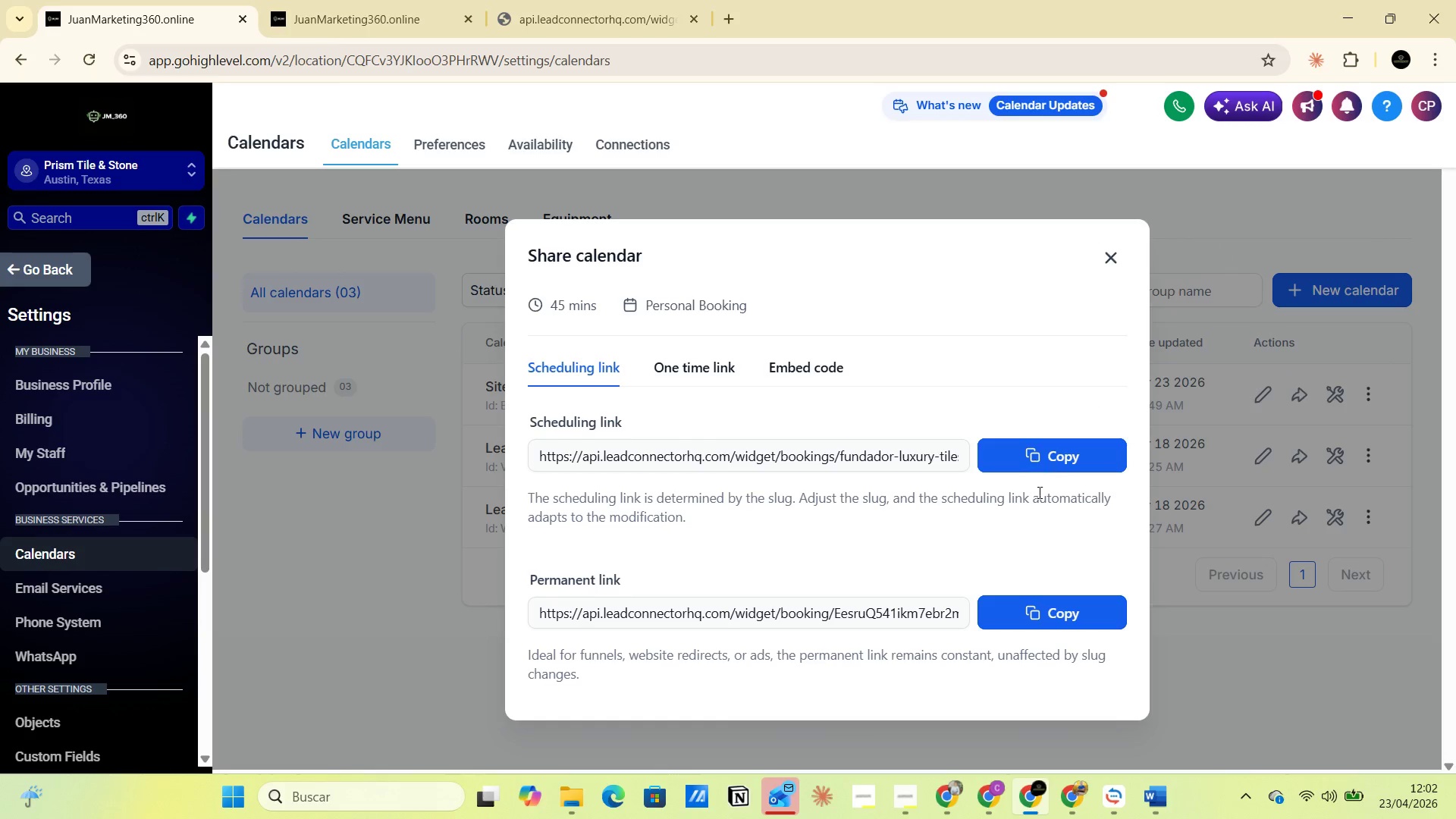 
wait(8.05)
 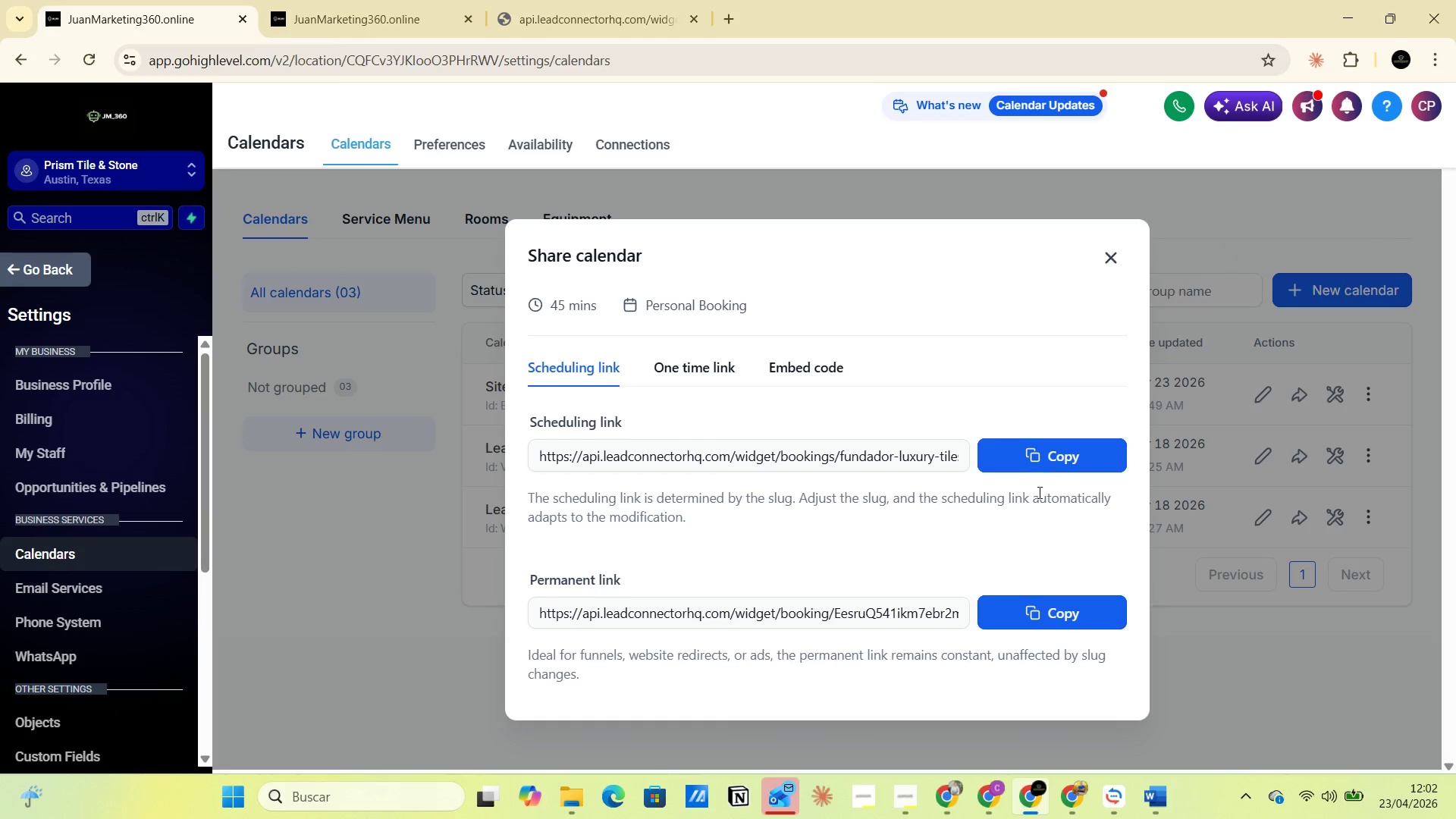 
left_click([940, 726])